 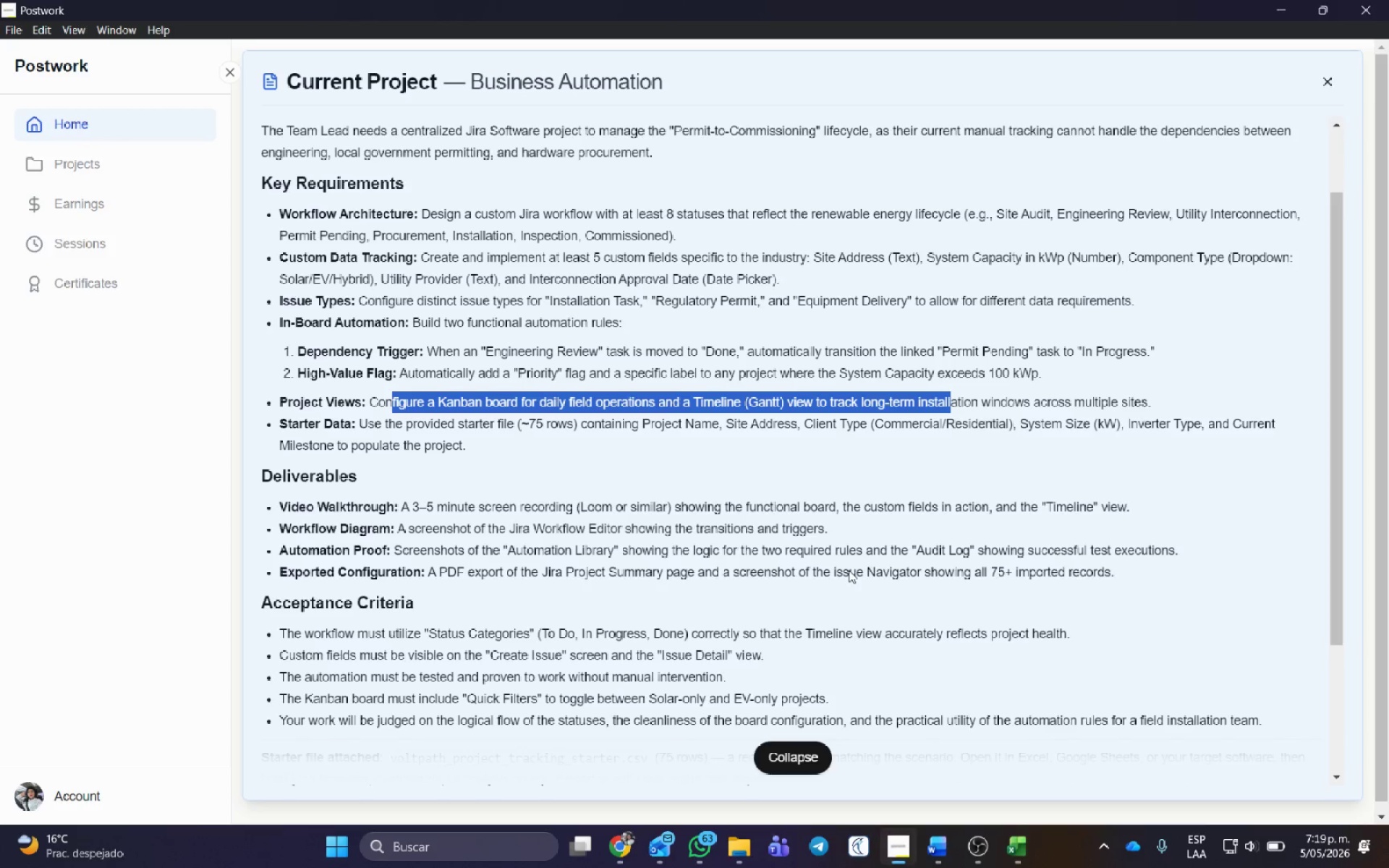 
left_click([1019, 845])
 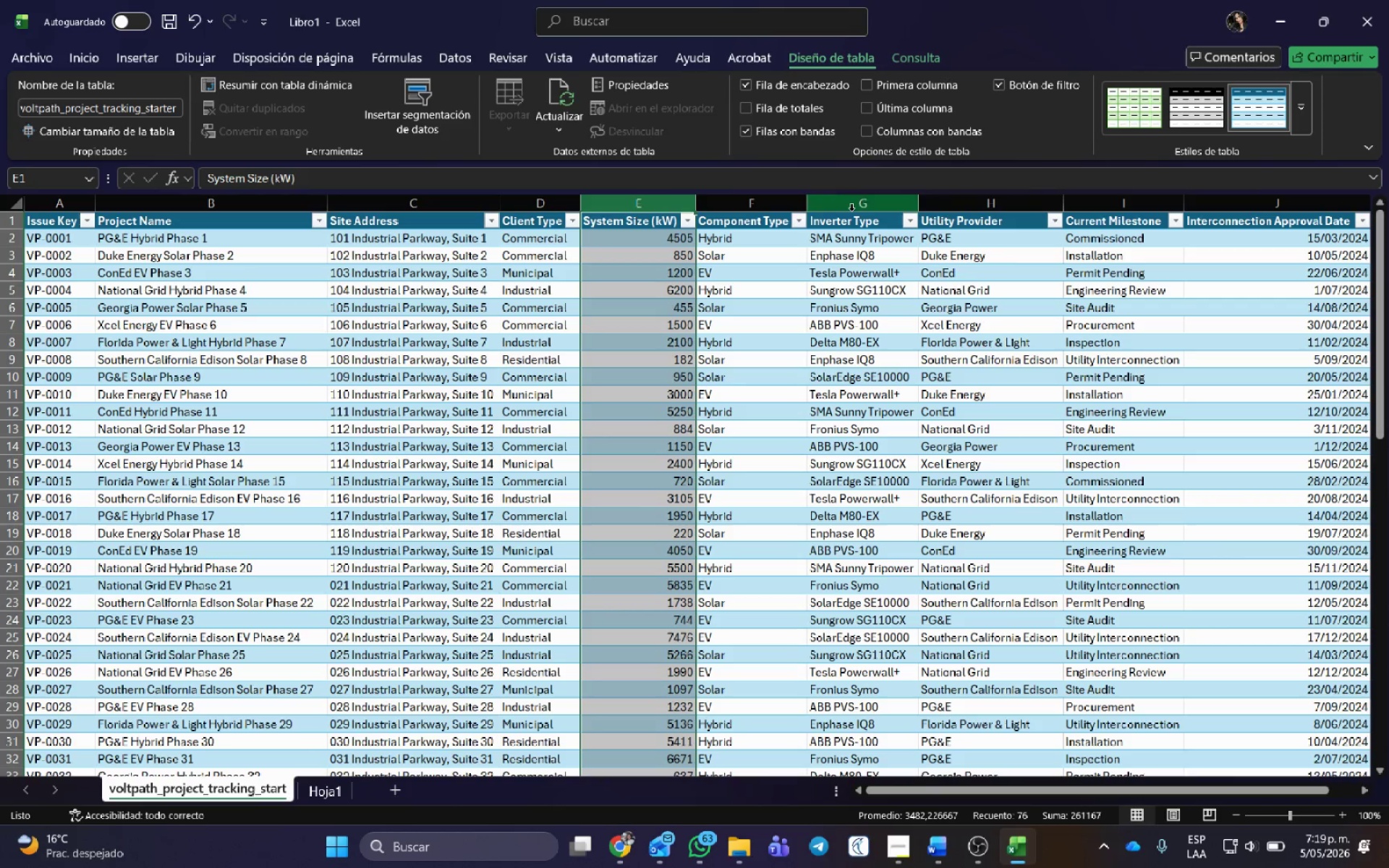 
left_click([873, 316])
 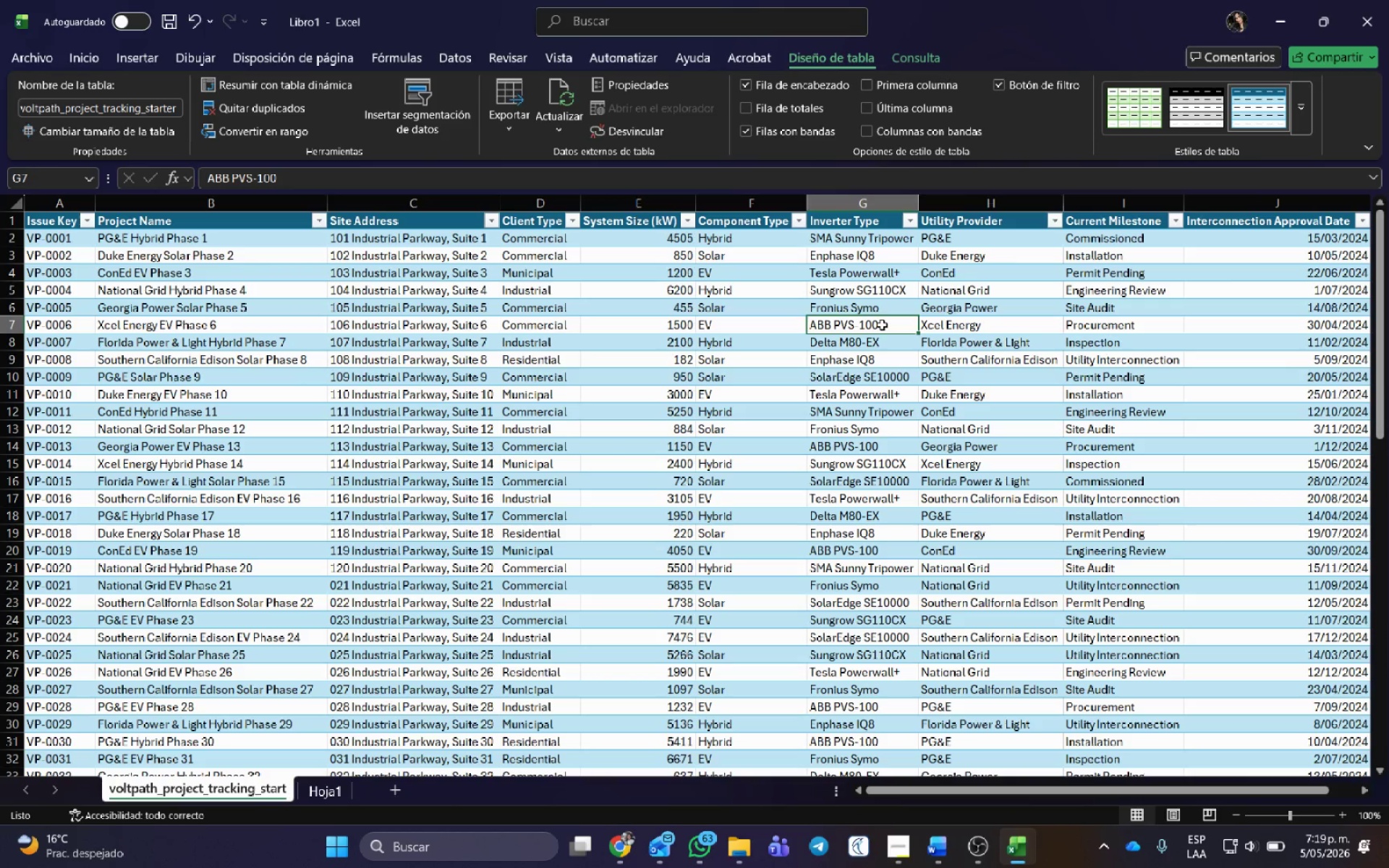 
key(ArrowRight)
 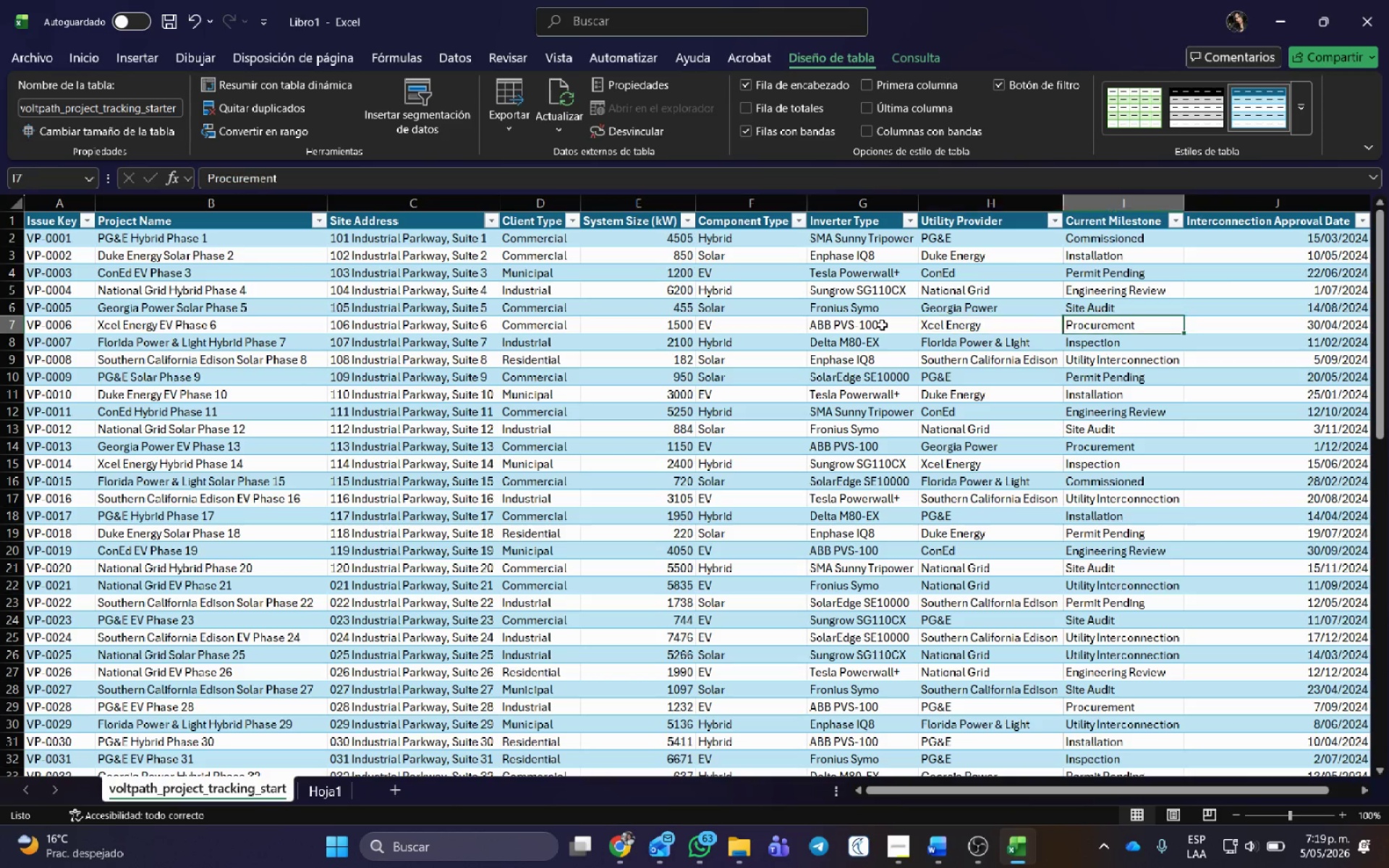 
key(ArrowRight)
 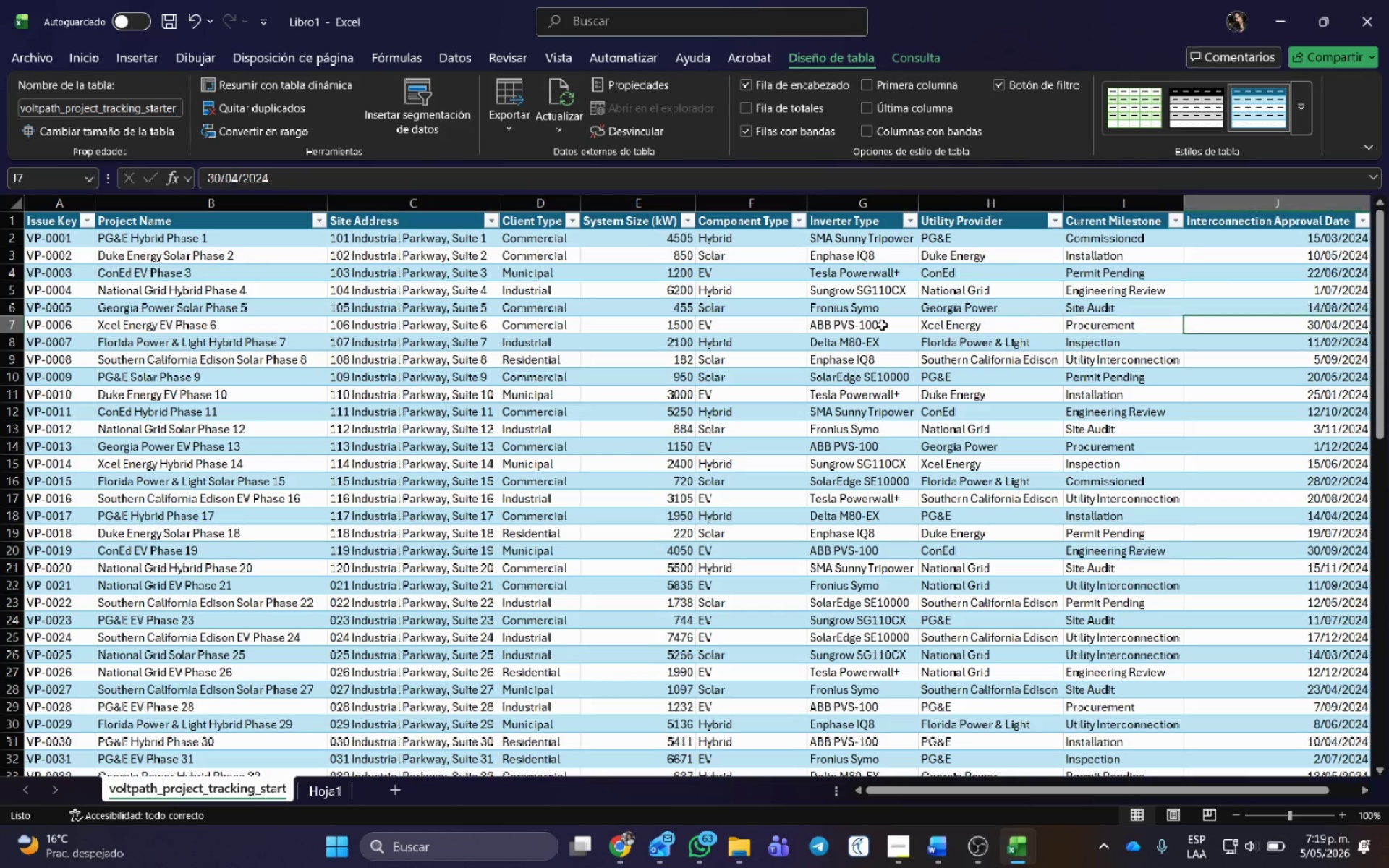 
key(ArrowRight)
 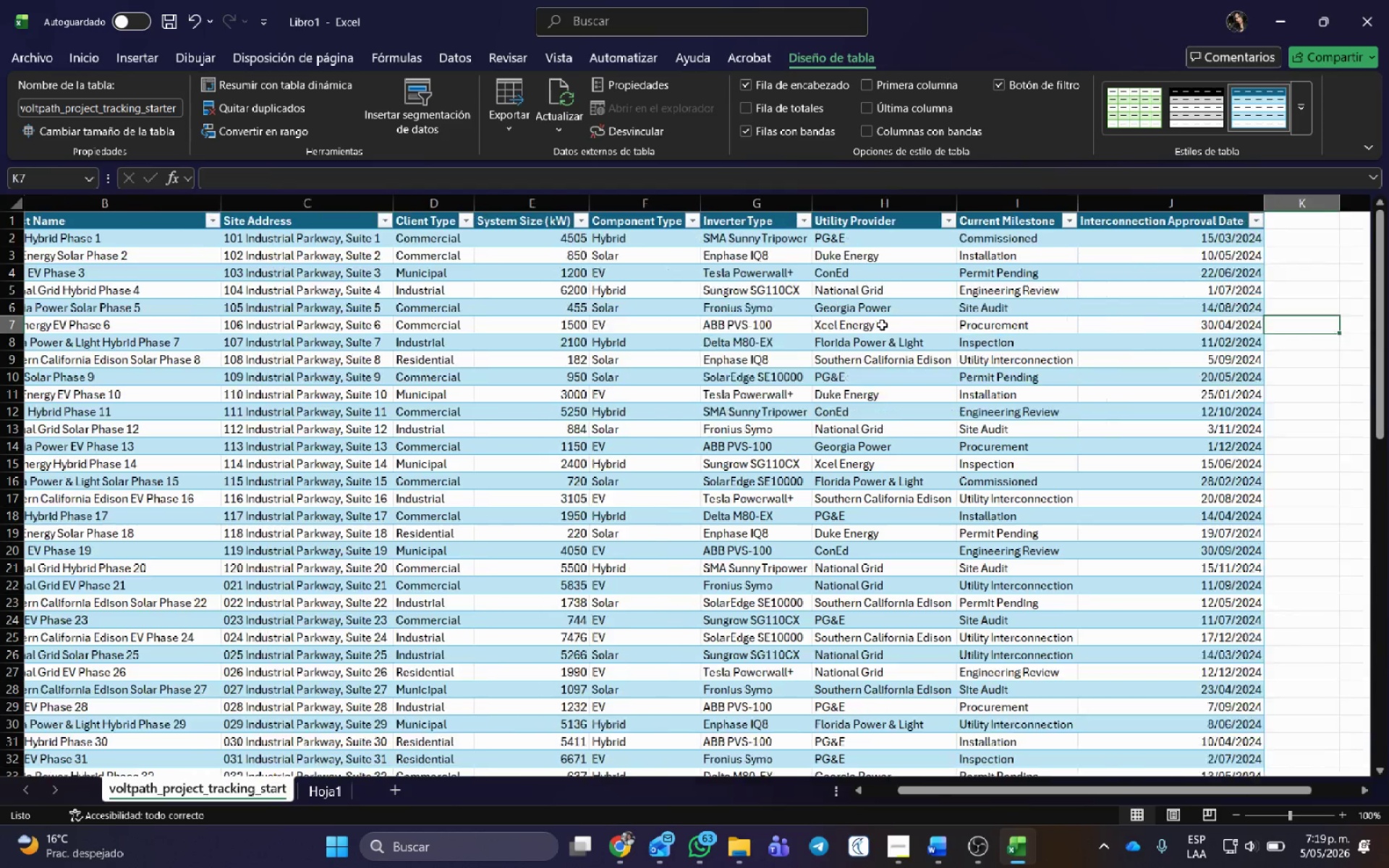 
key(ArrowRight)
 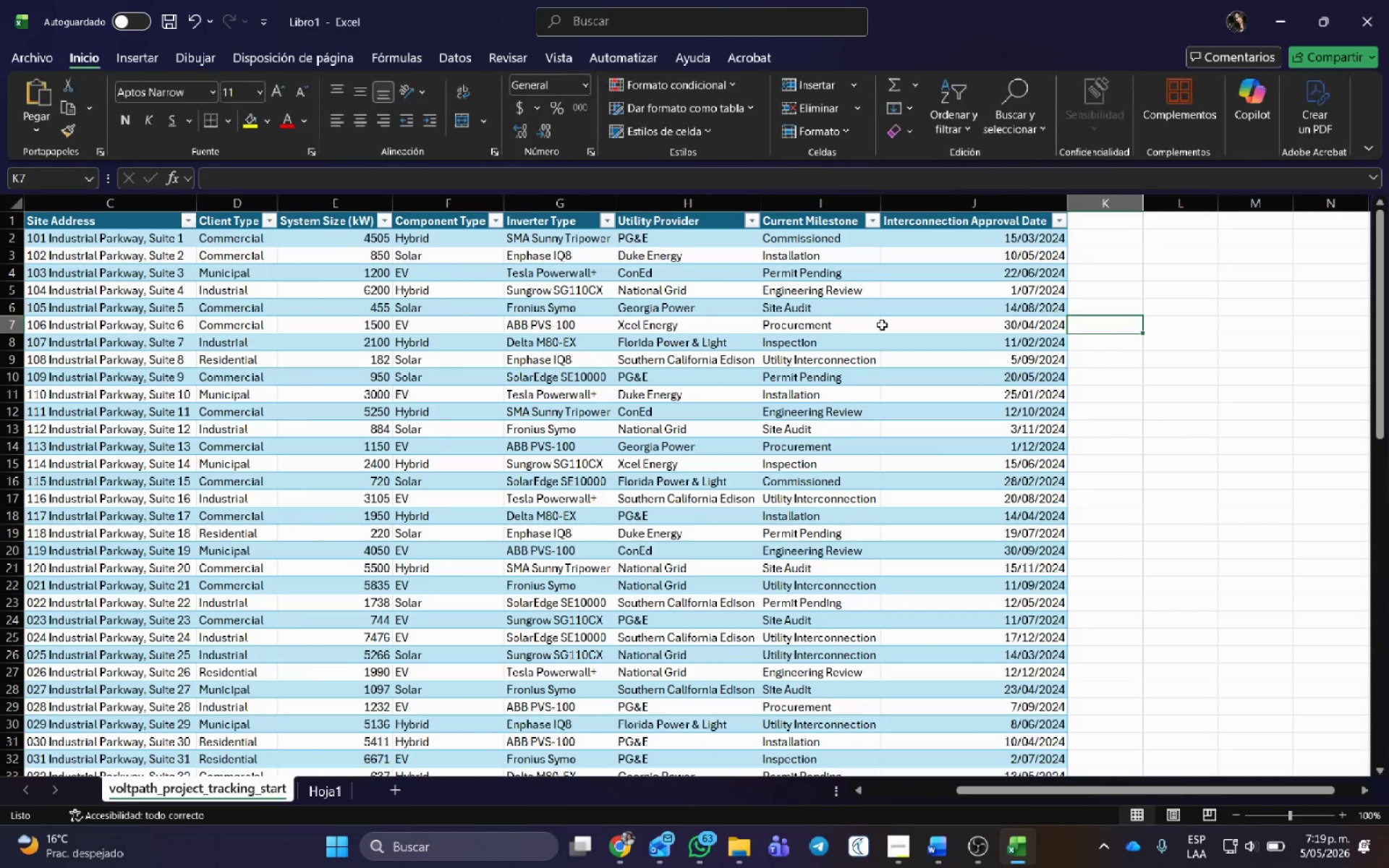 
key(ArrowLeft)
 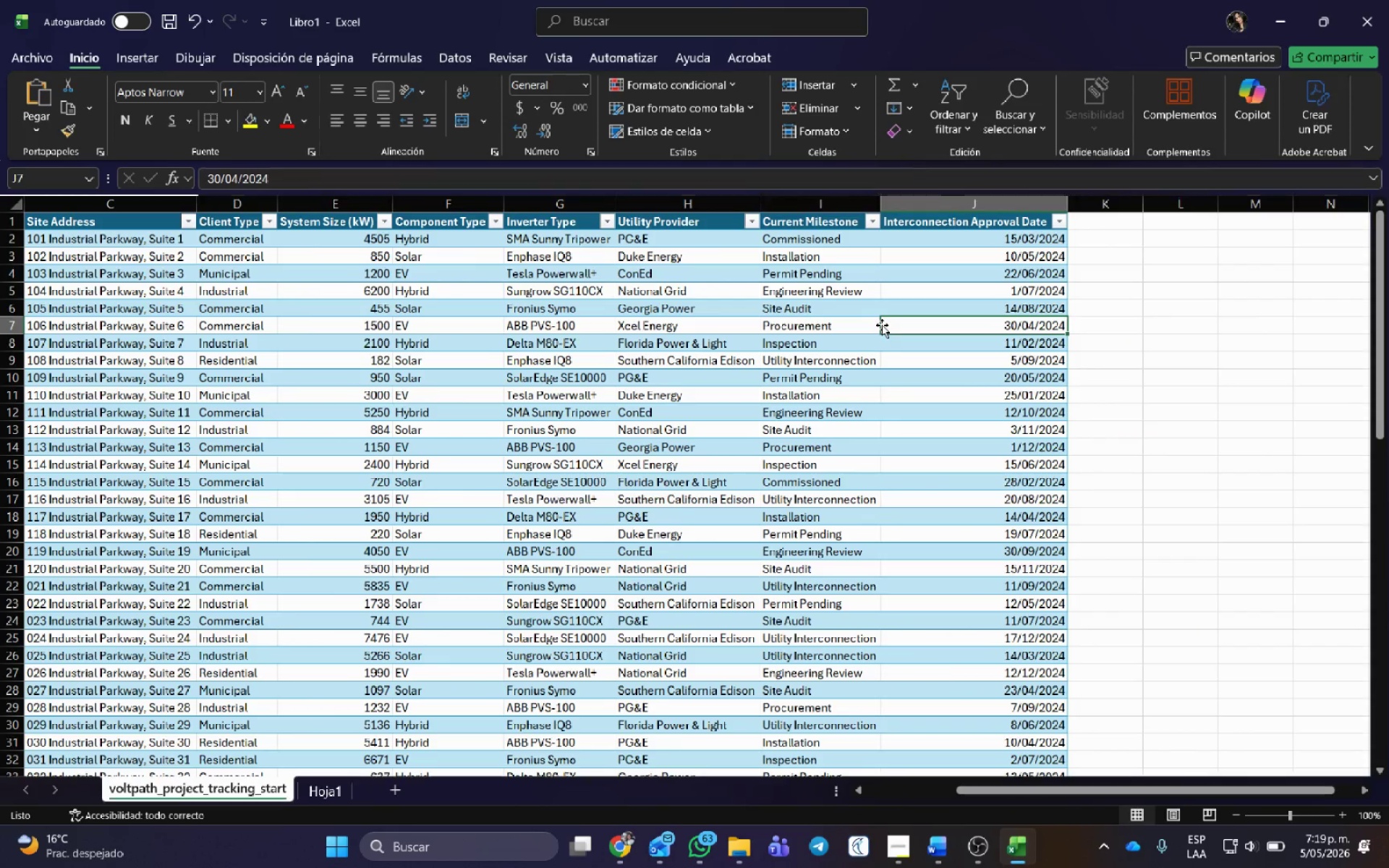 
key(ArrowLeft)
 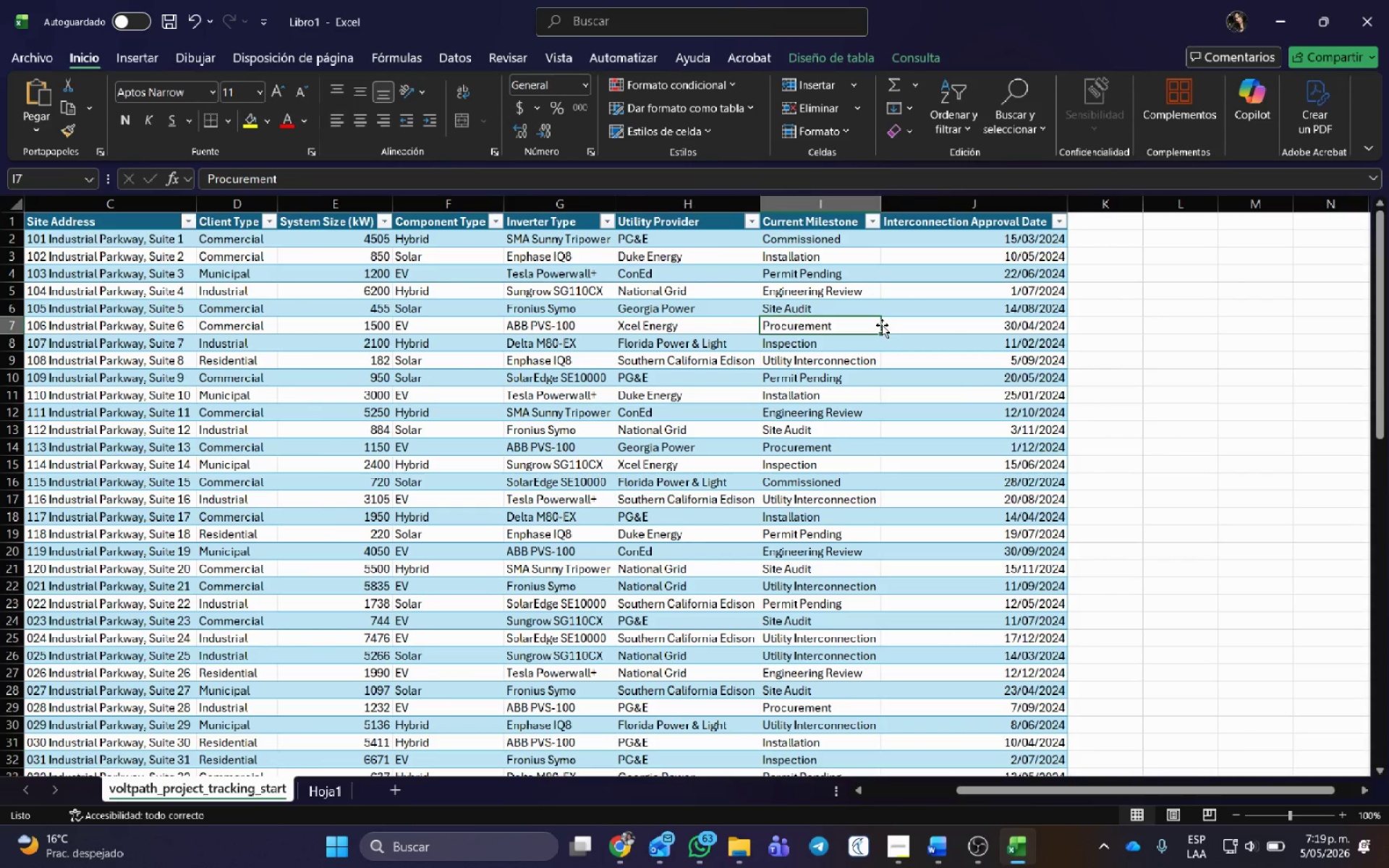 
key(ArrowRight)
 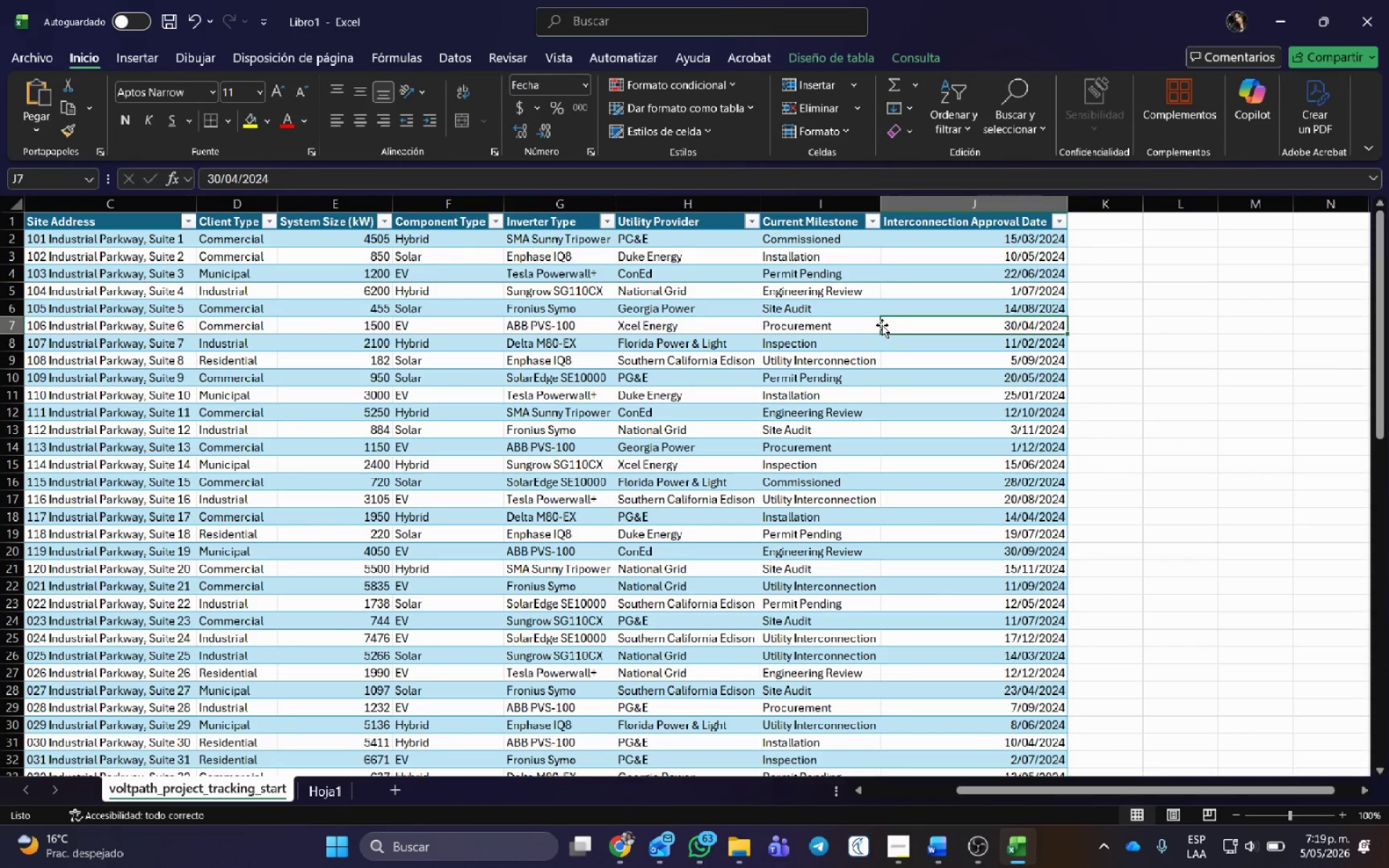 
key(ArrowRight)
 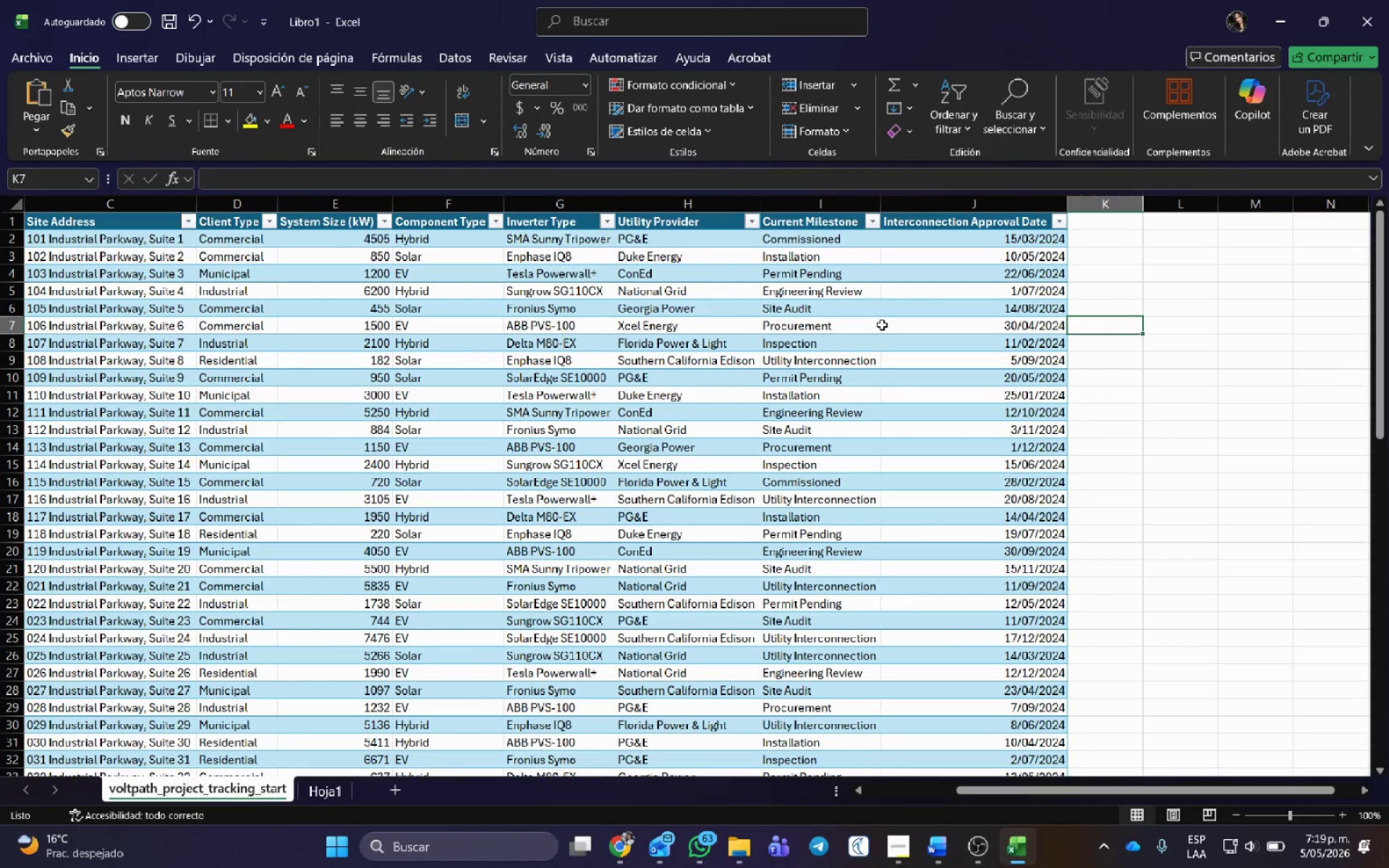 
key(ArrowUp)
 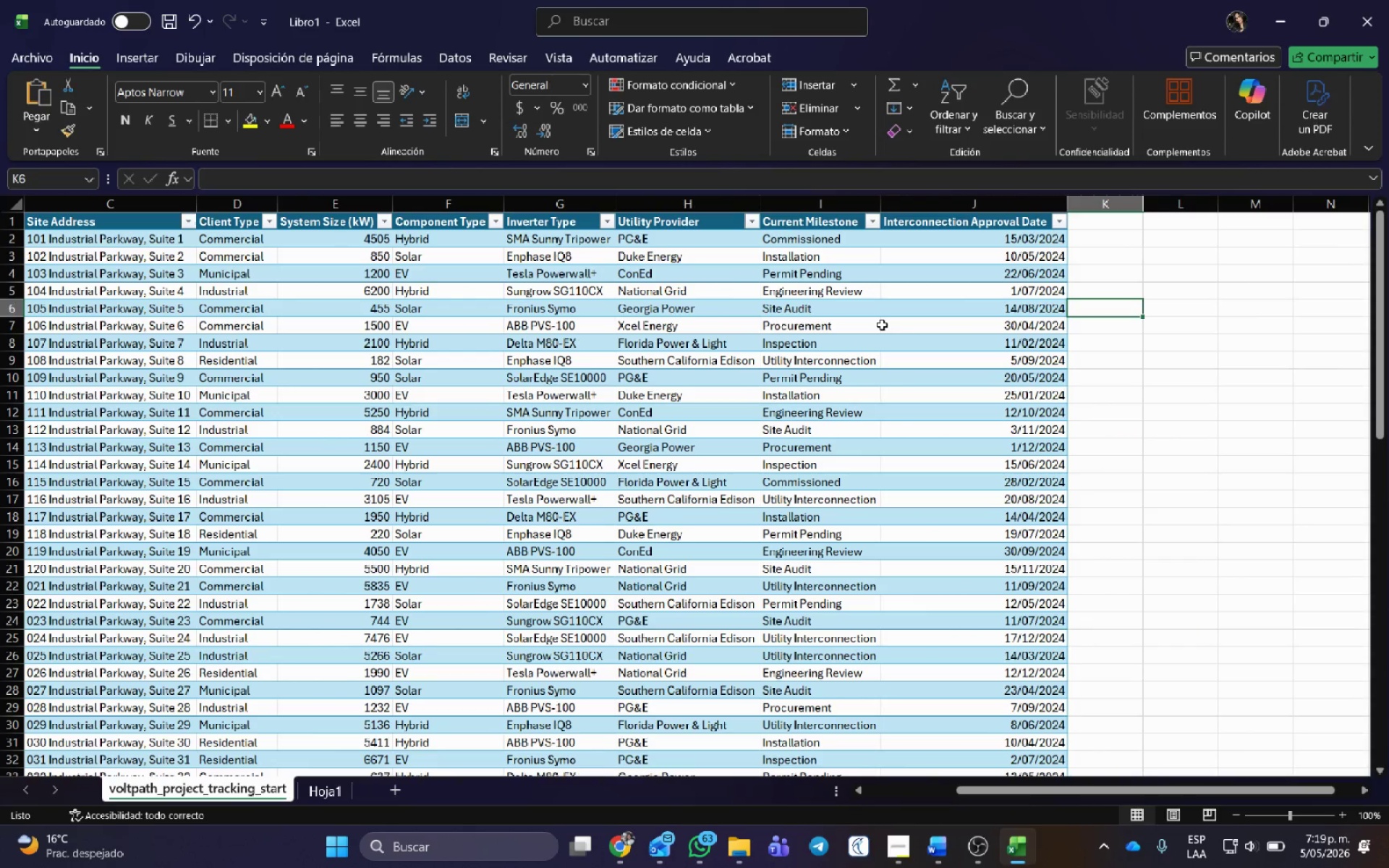 
key(ArrowUp)
 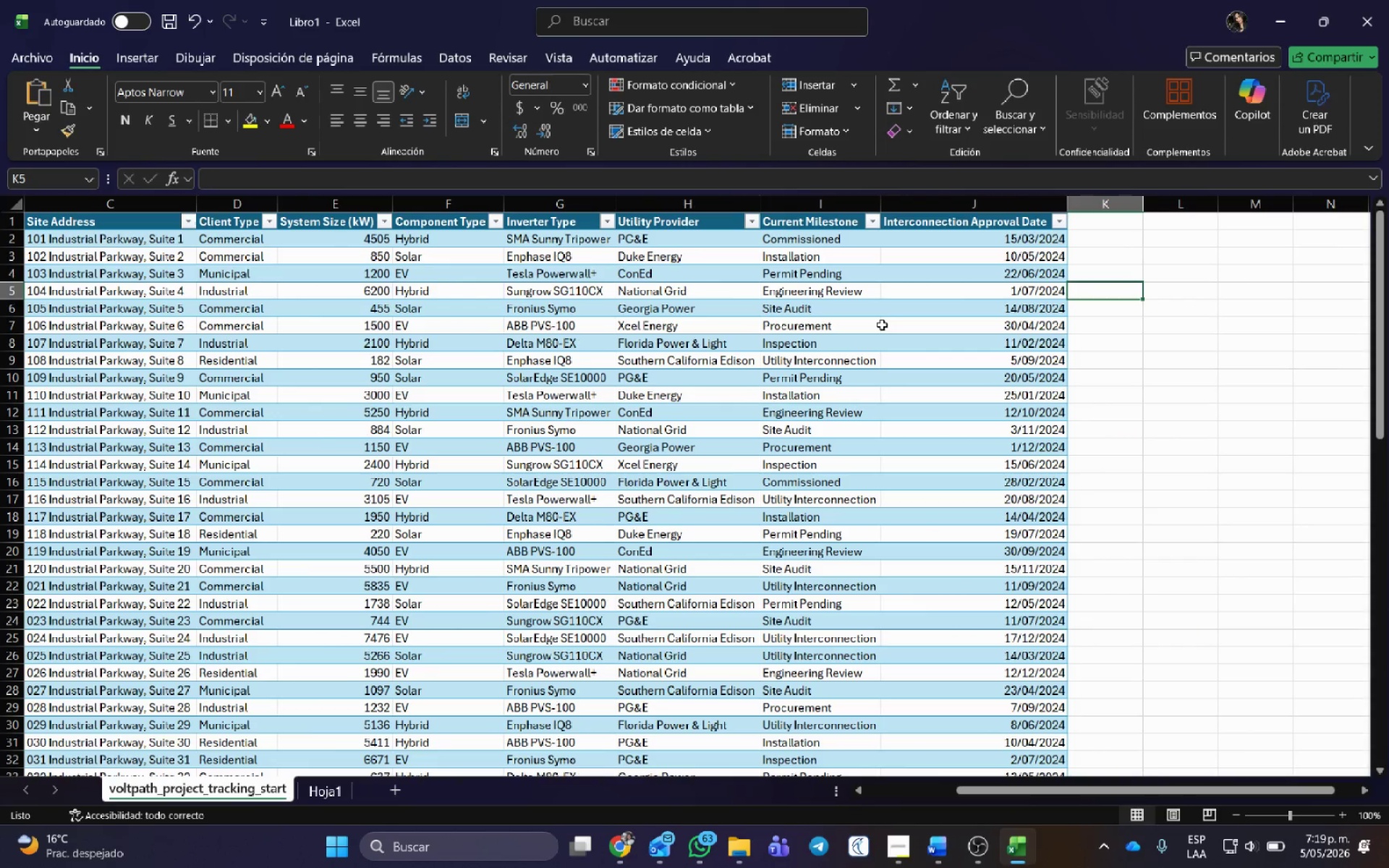 
key(ArrowUp)
 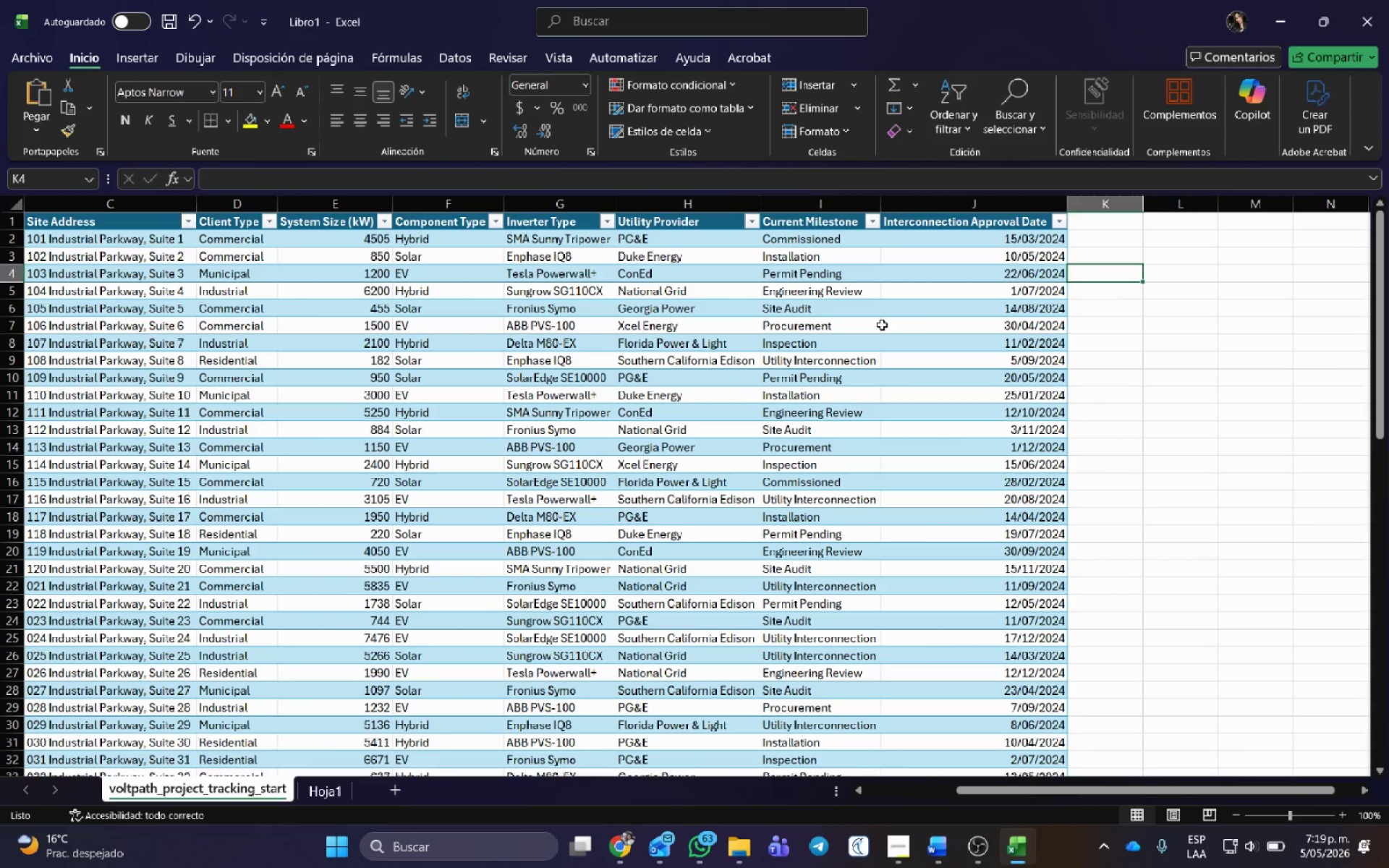 
key(ArrowUp)
 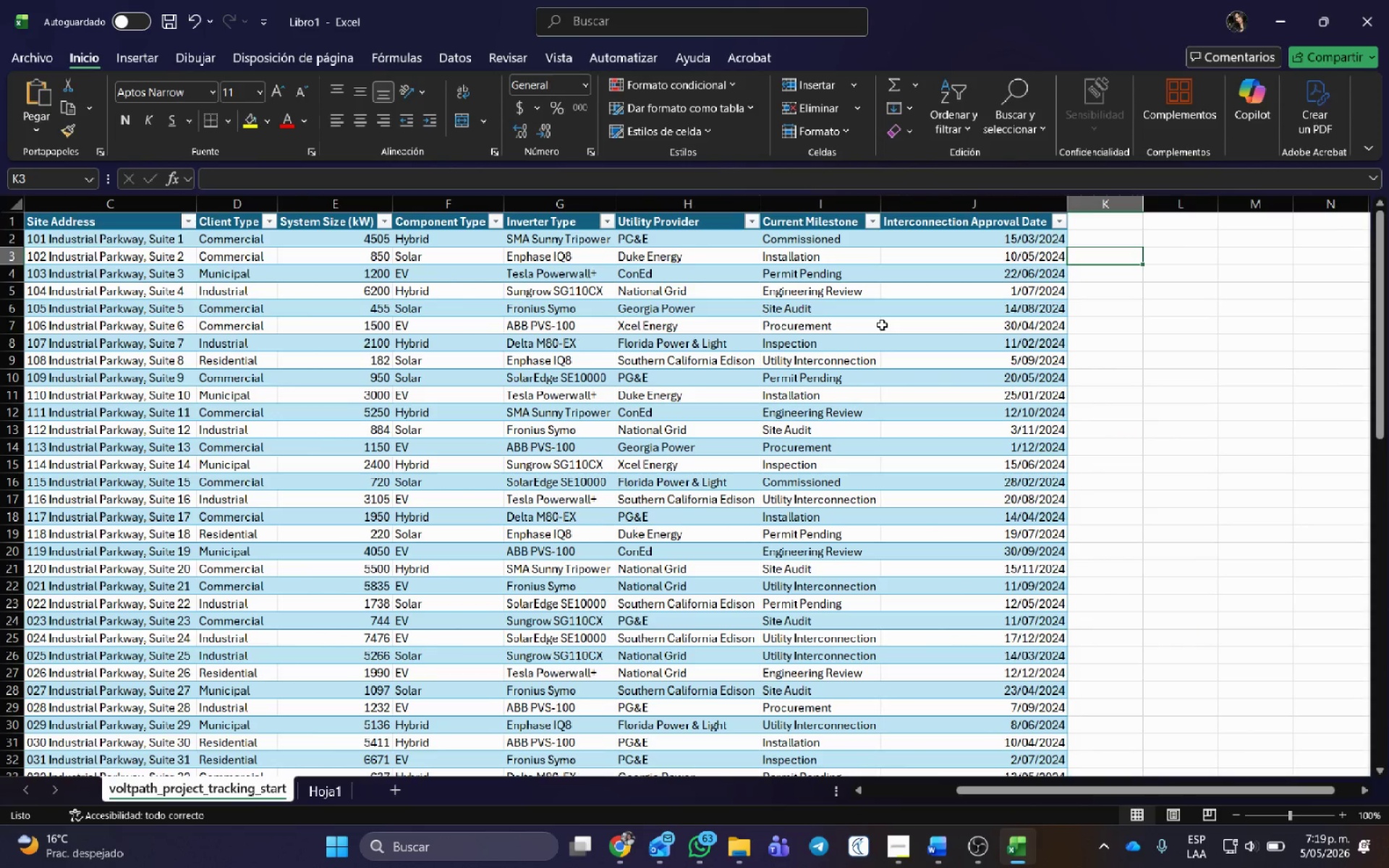 
key(ArrowUp)
 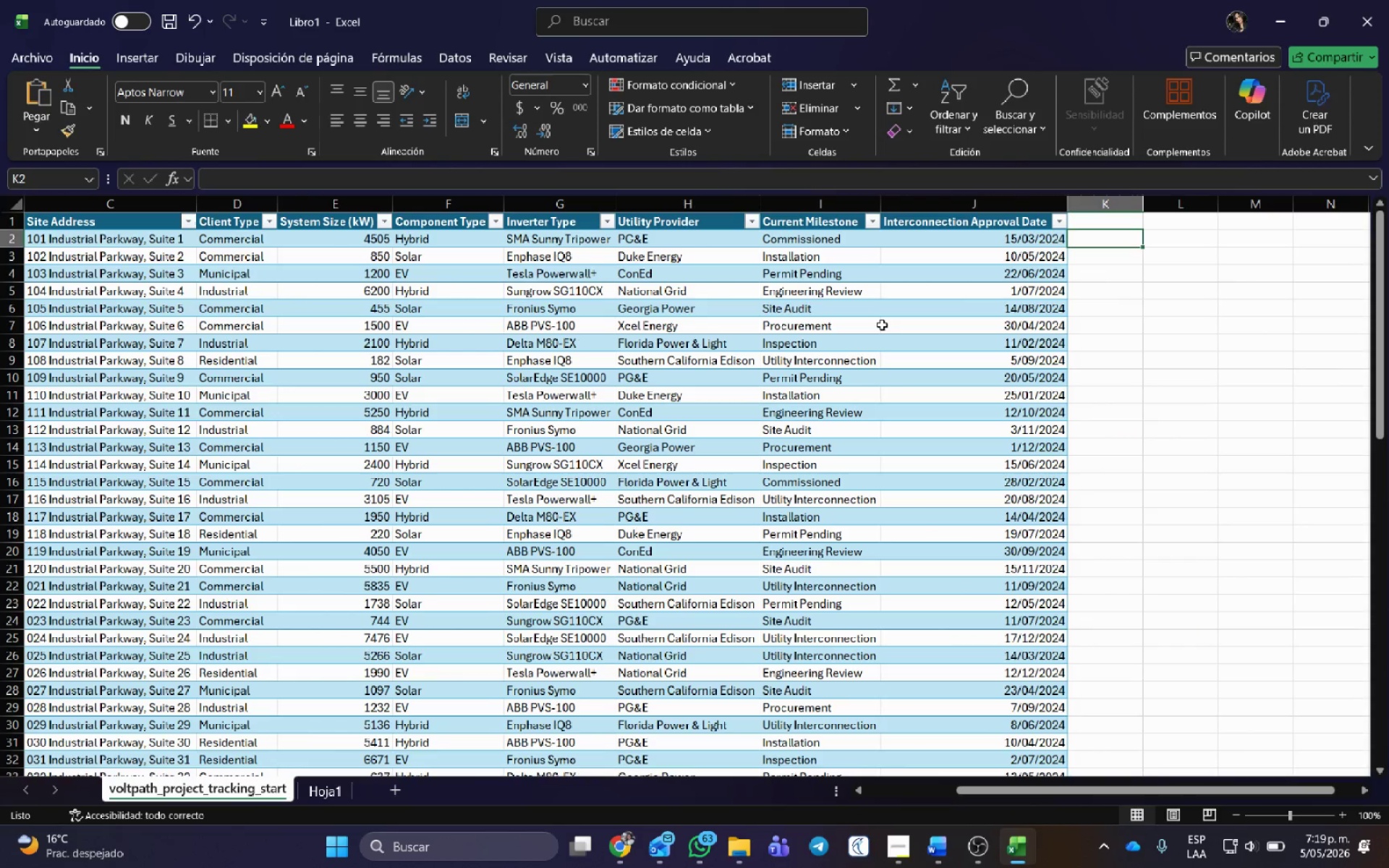 
key(ArrowUp)
 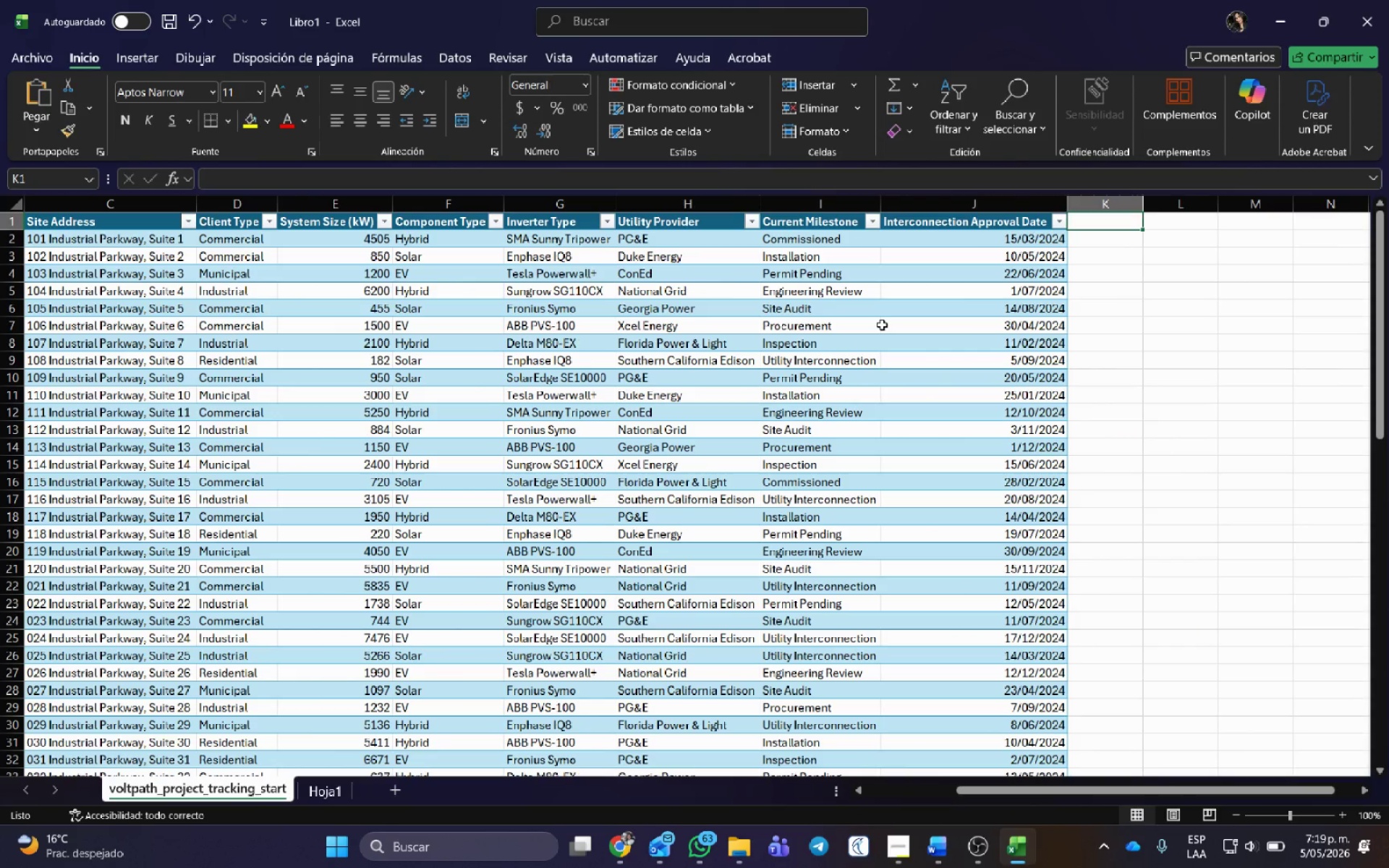 
type(S)
key(Backspace)
type(Start Date )
key(Tab)
type(Due Date)
 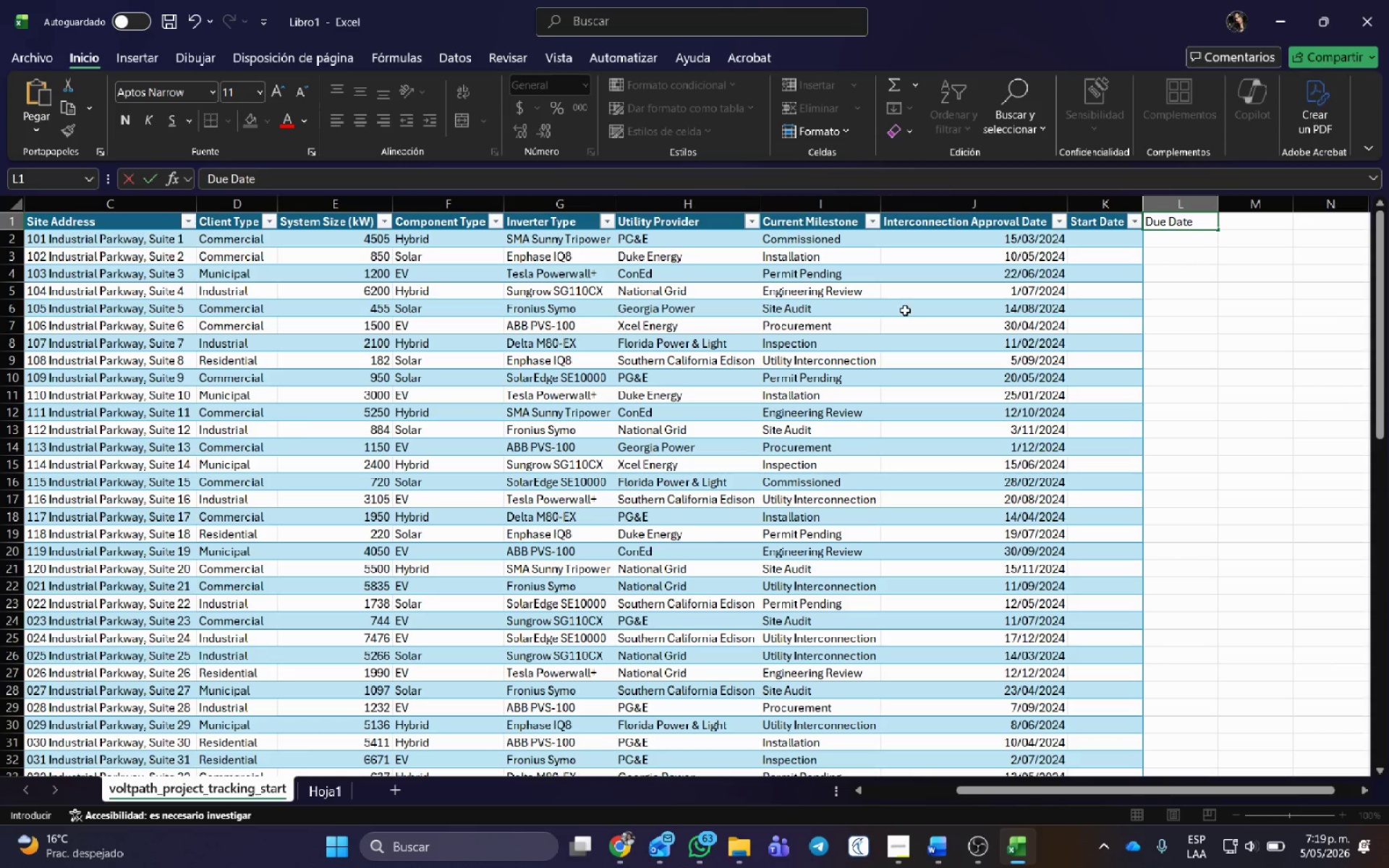 
key(Numpad0)
 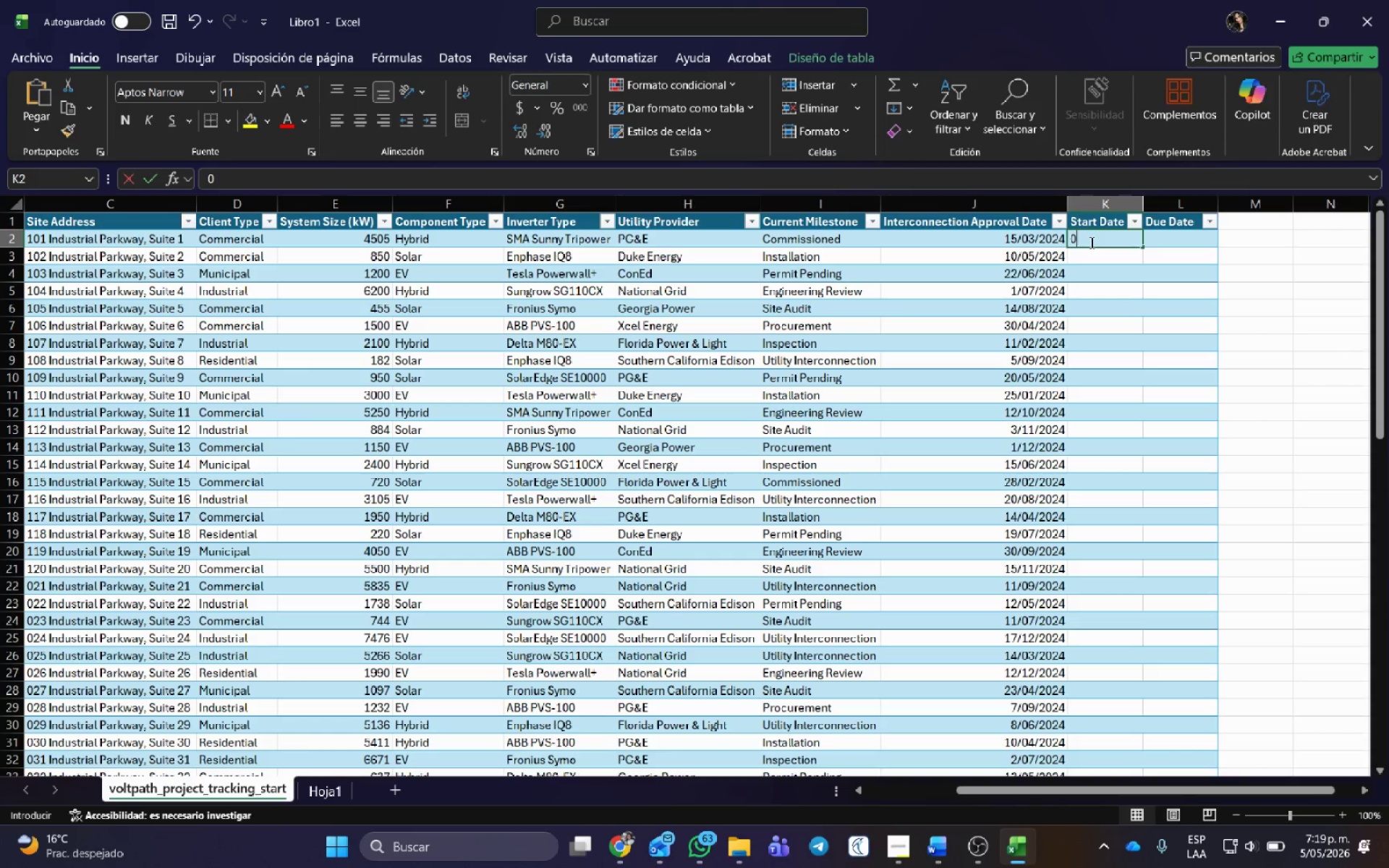 
key(Numpad1)
 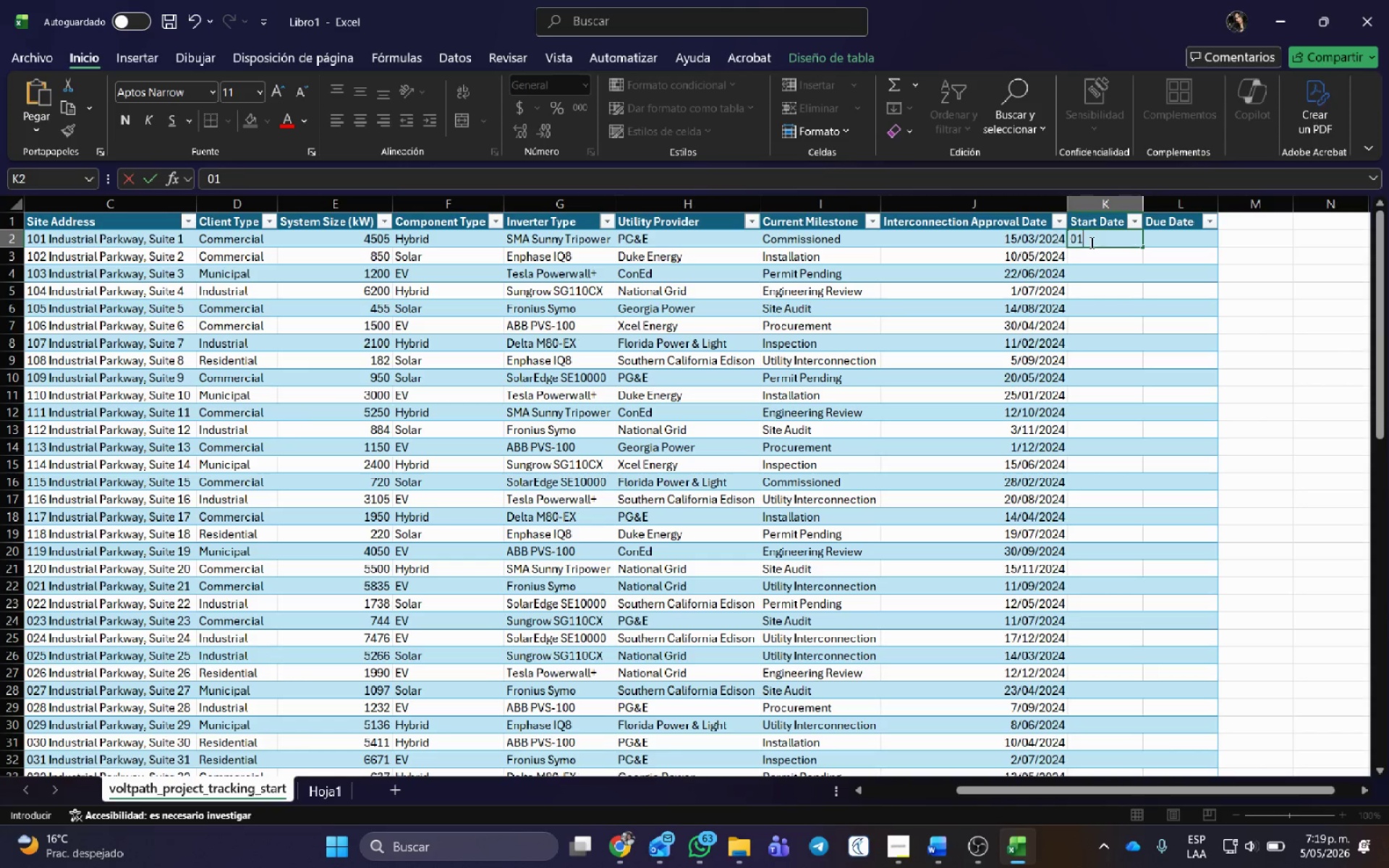 
key(NumpadDivide)
 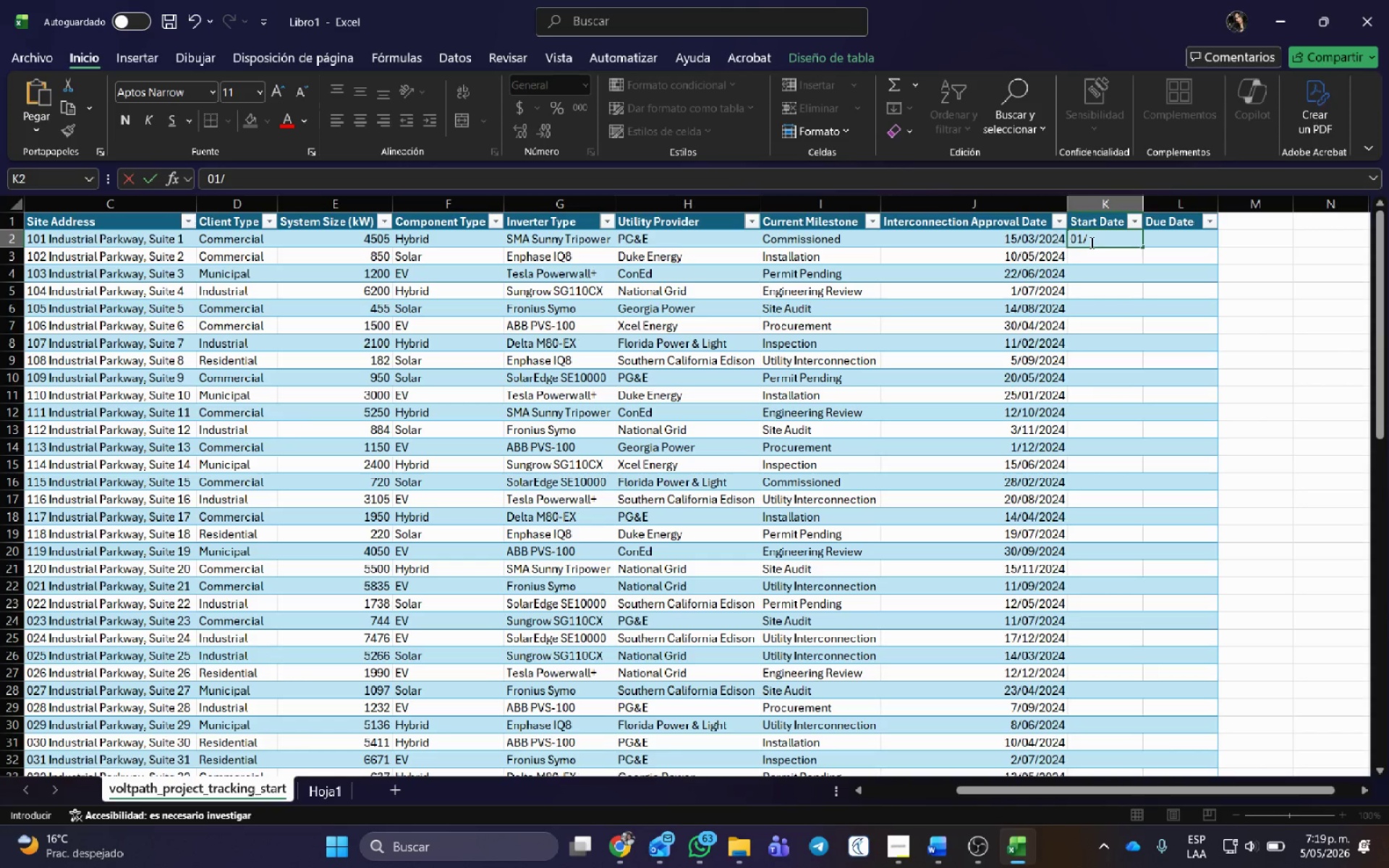 
key(Numpad0)
 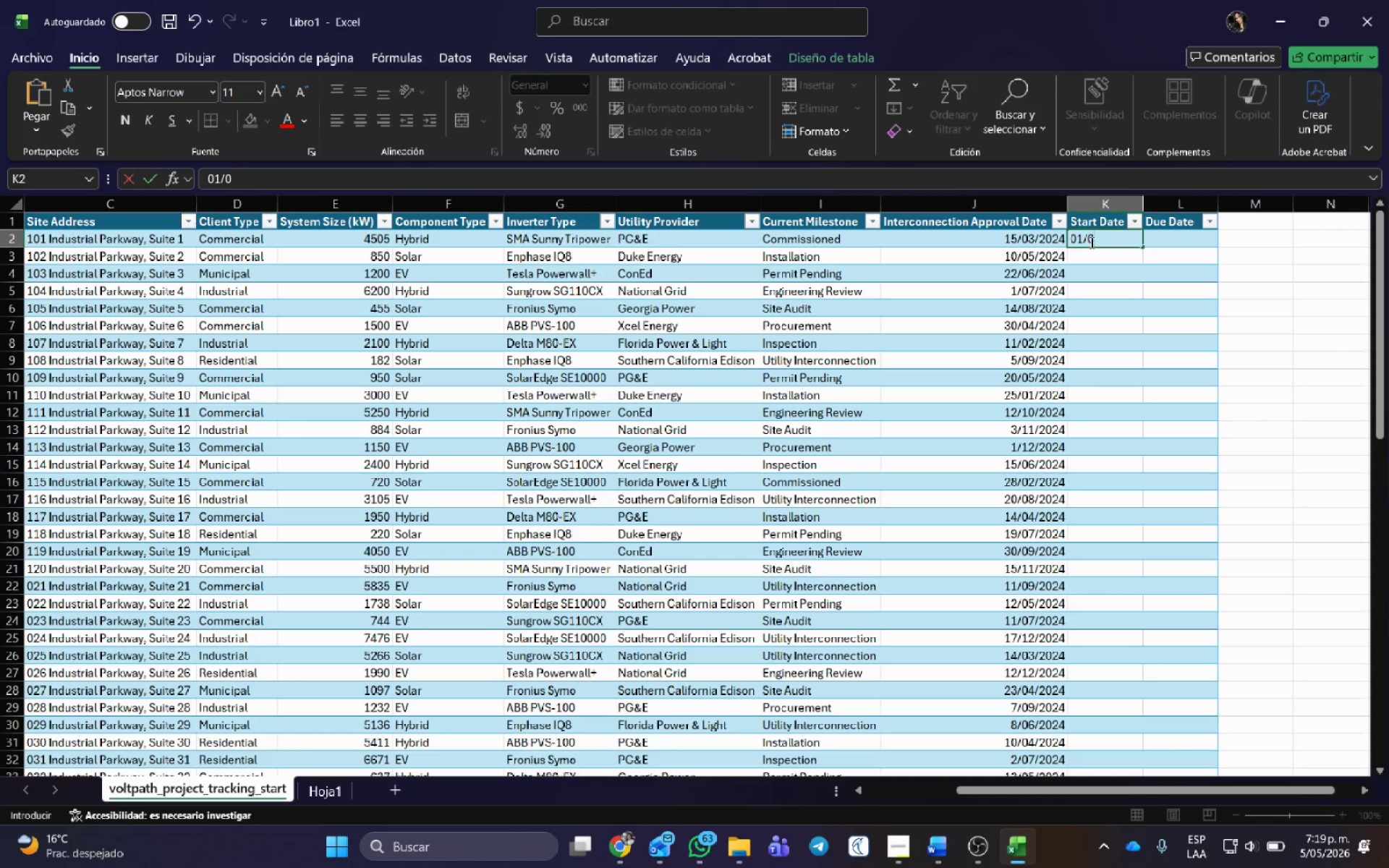 
key(Numpad5)
 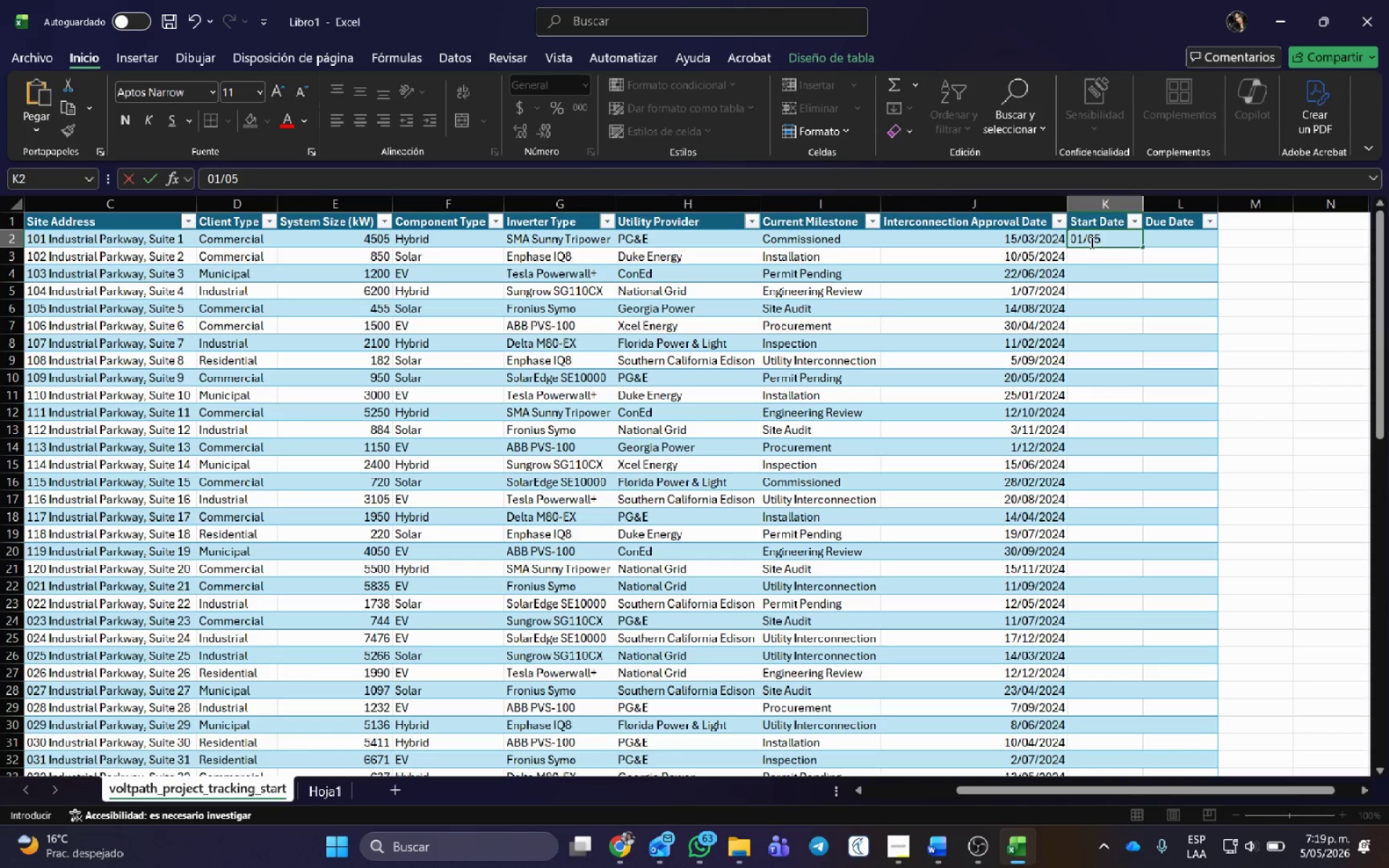 
key(NumpadDivide)
 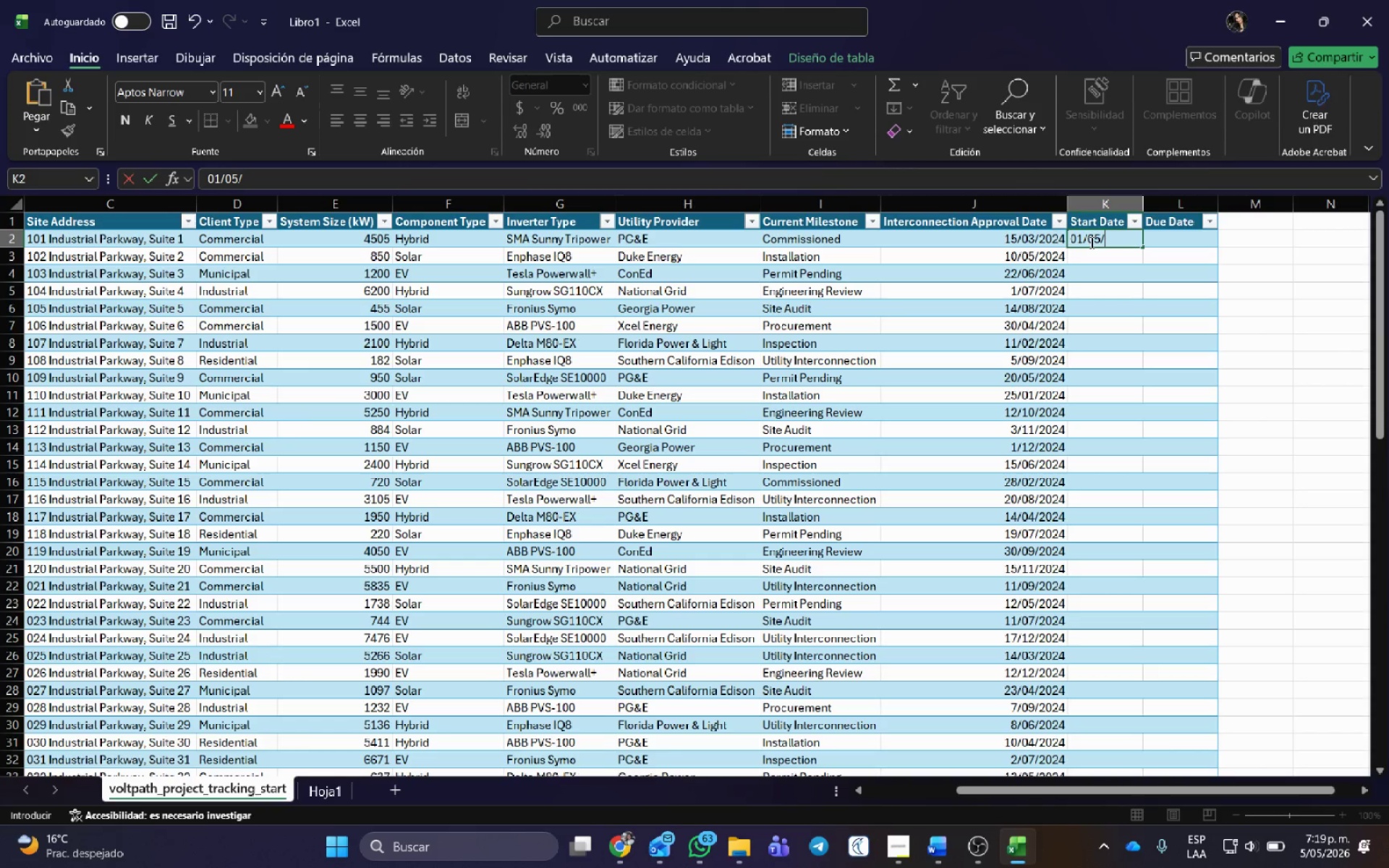 
key(Numpad2)
 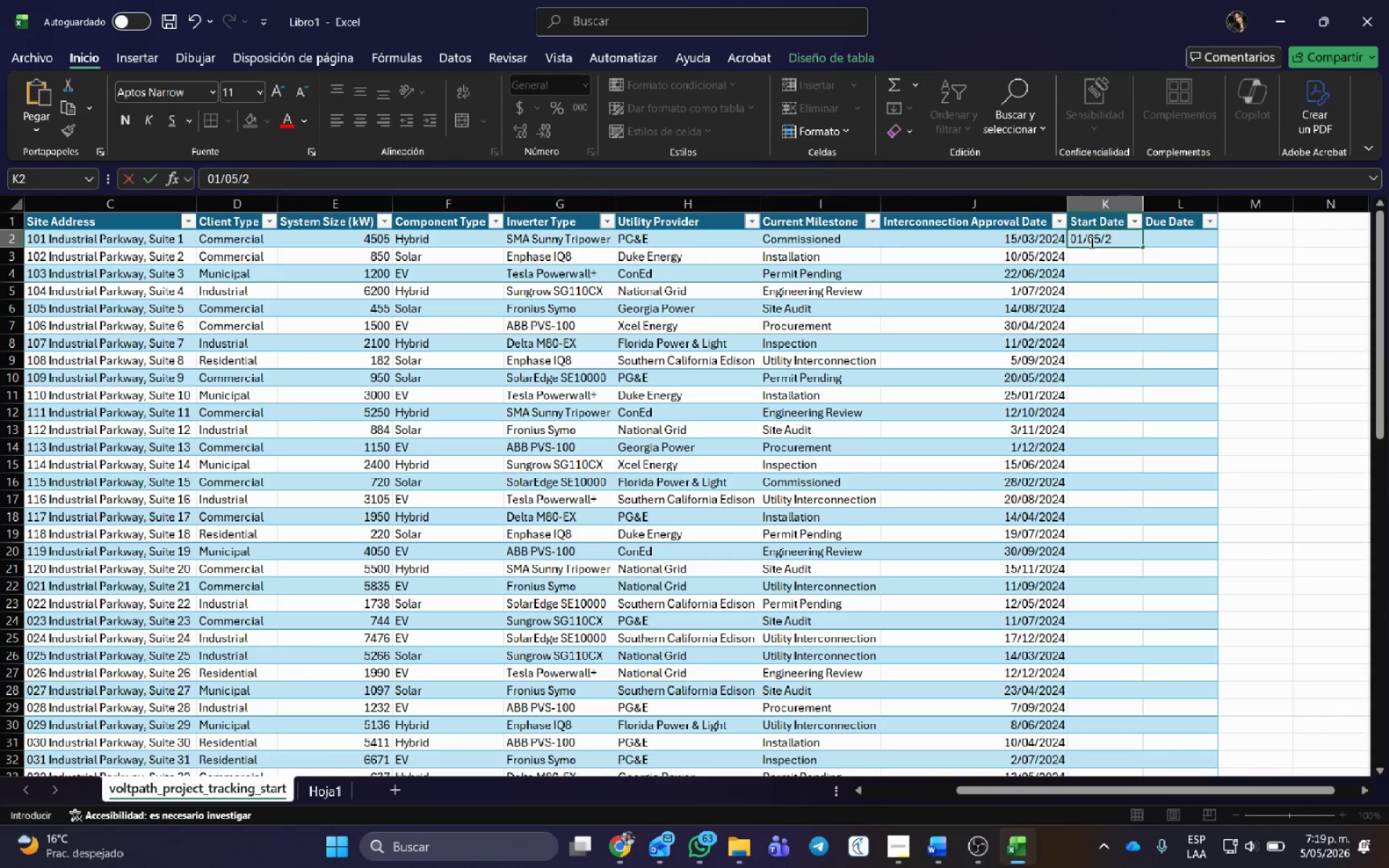 
key(Numpad0)
 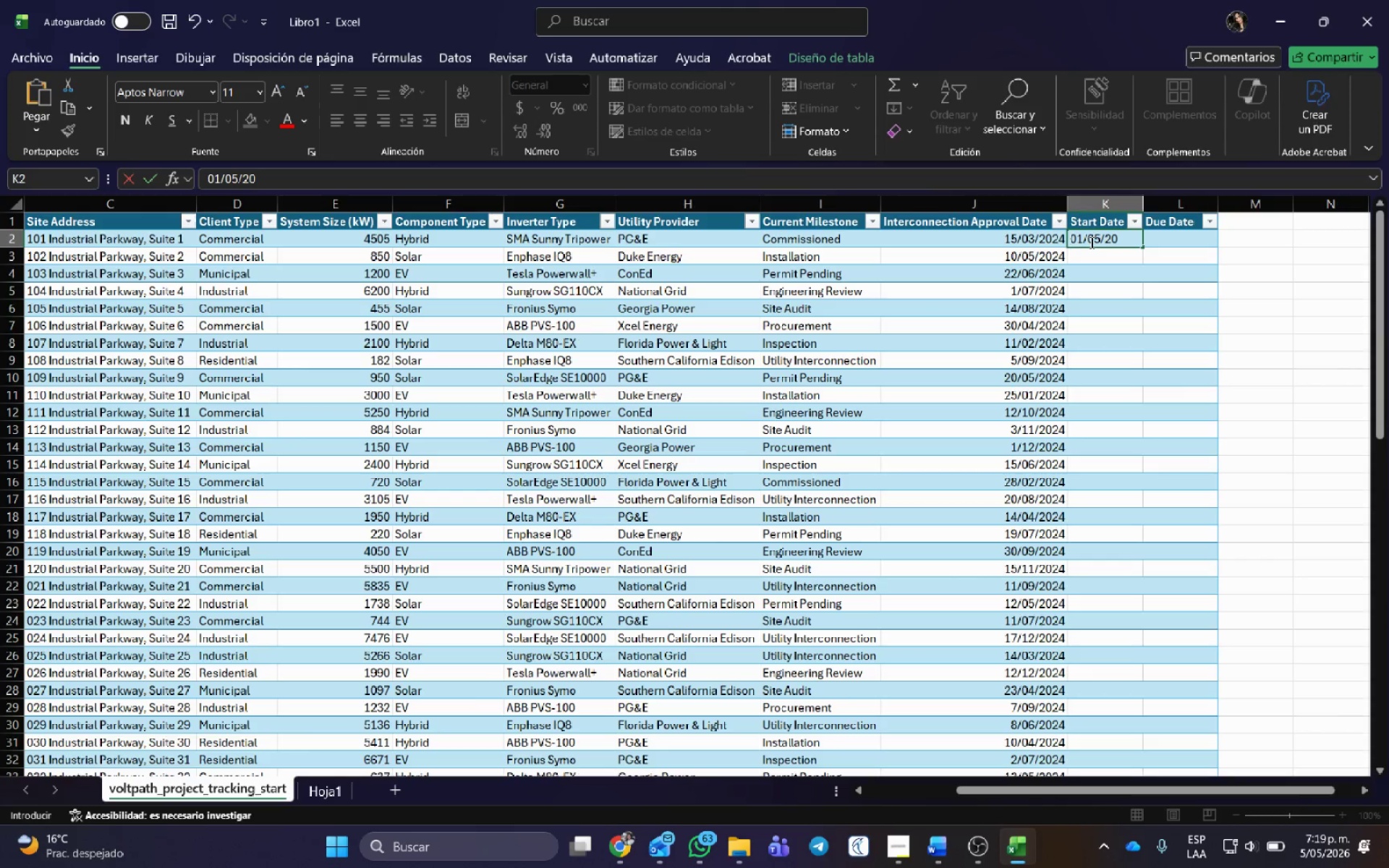 
key(Numpad2)
 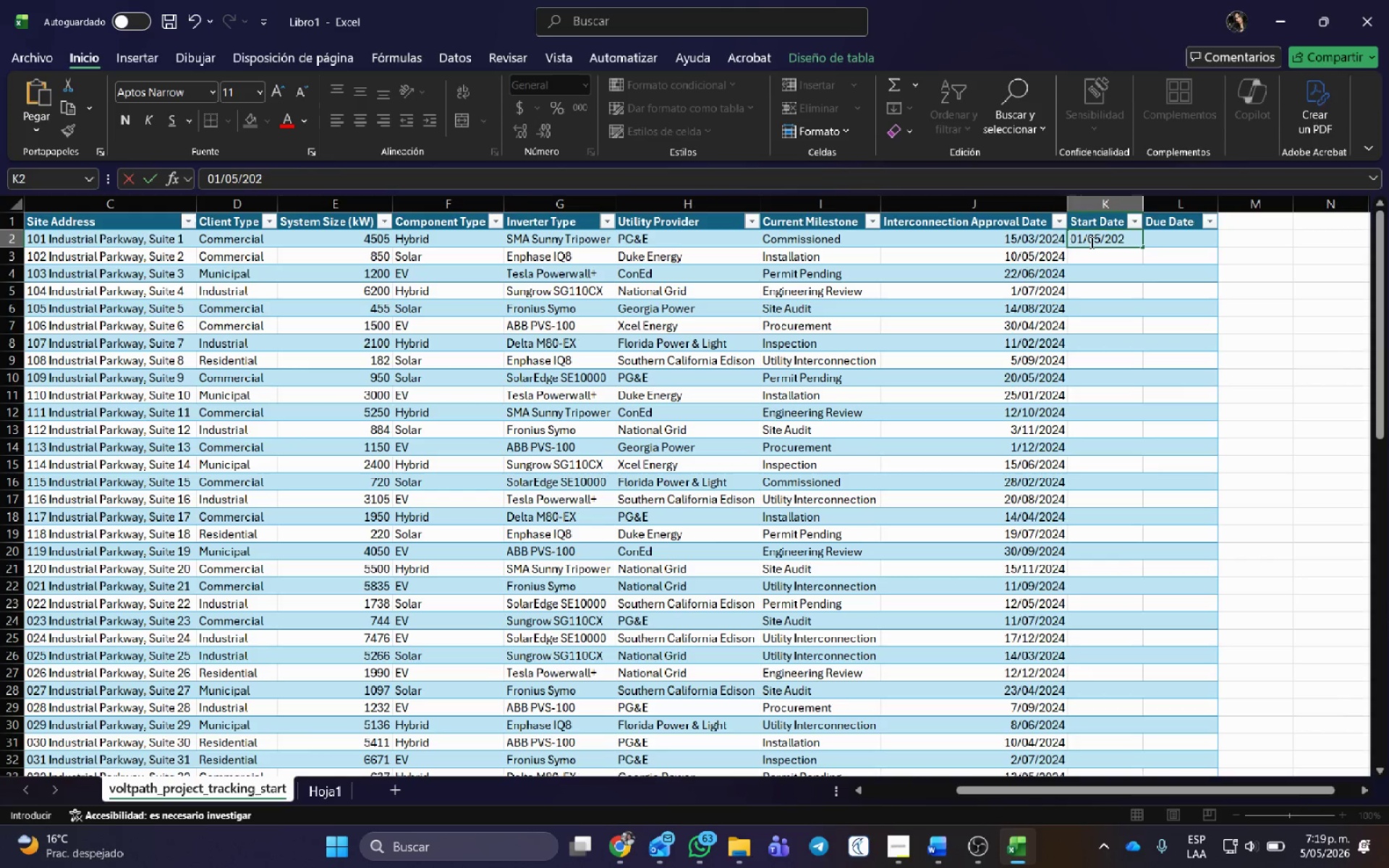 
key(Numpad6)
 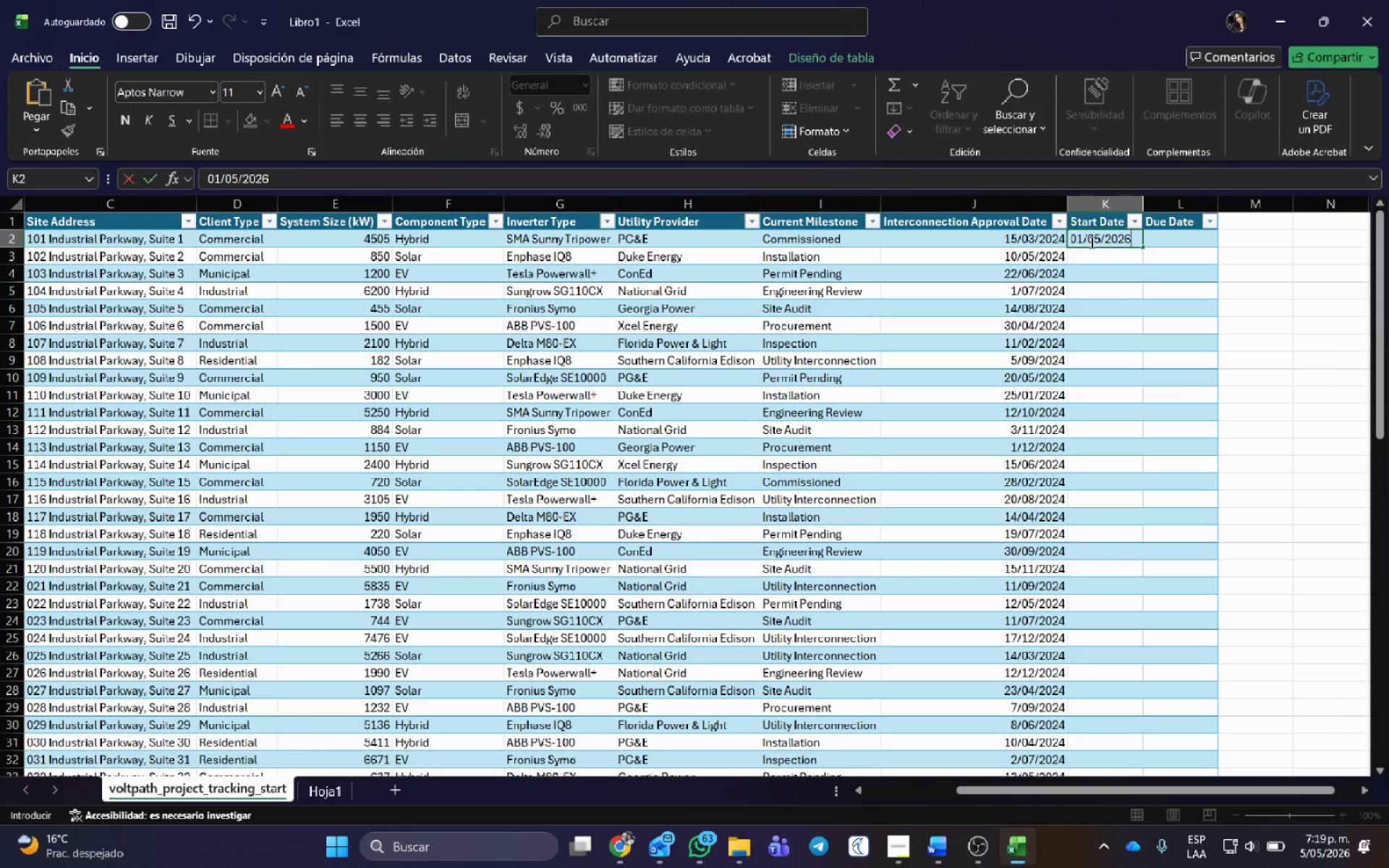 
key(NumpadEnter)
 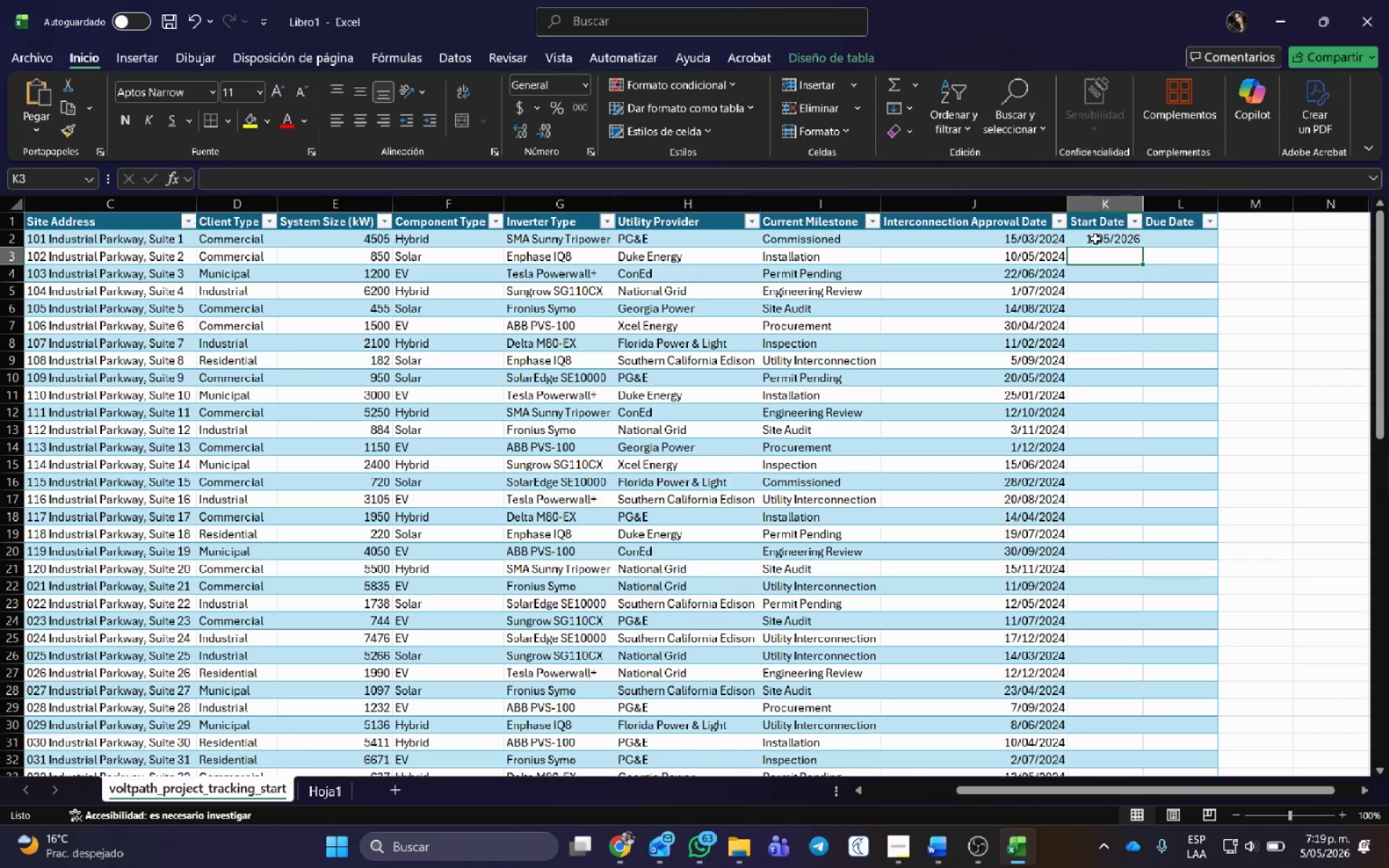 
left_click([1107, 235])
 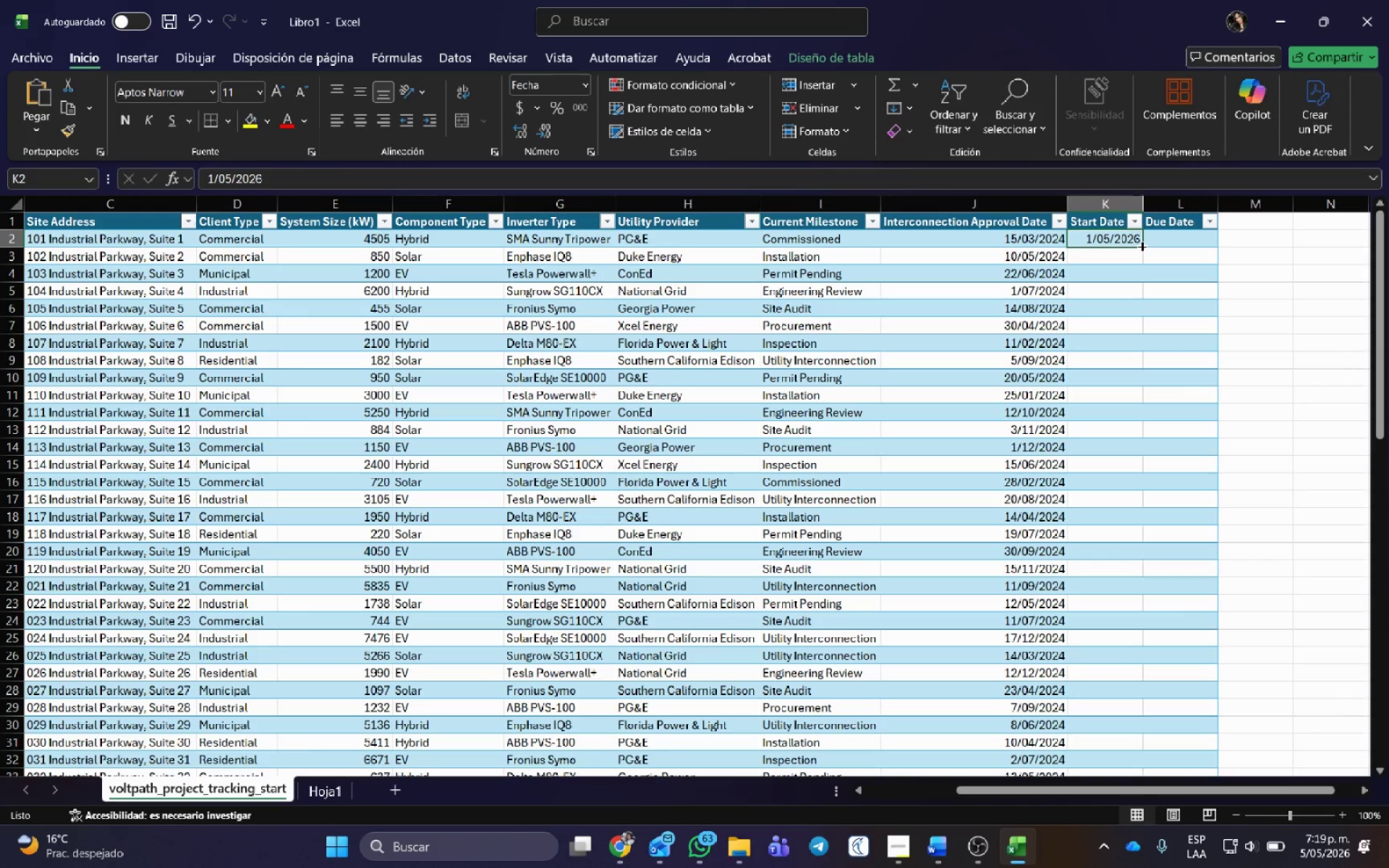 
left_click_drag(start_coordinate=[1141, 245], to_coordinate=[1121, 732])
 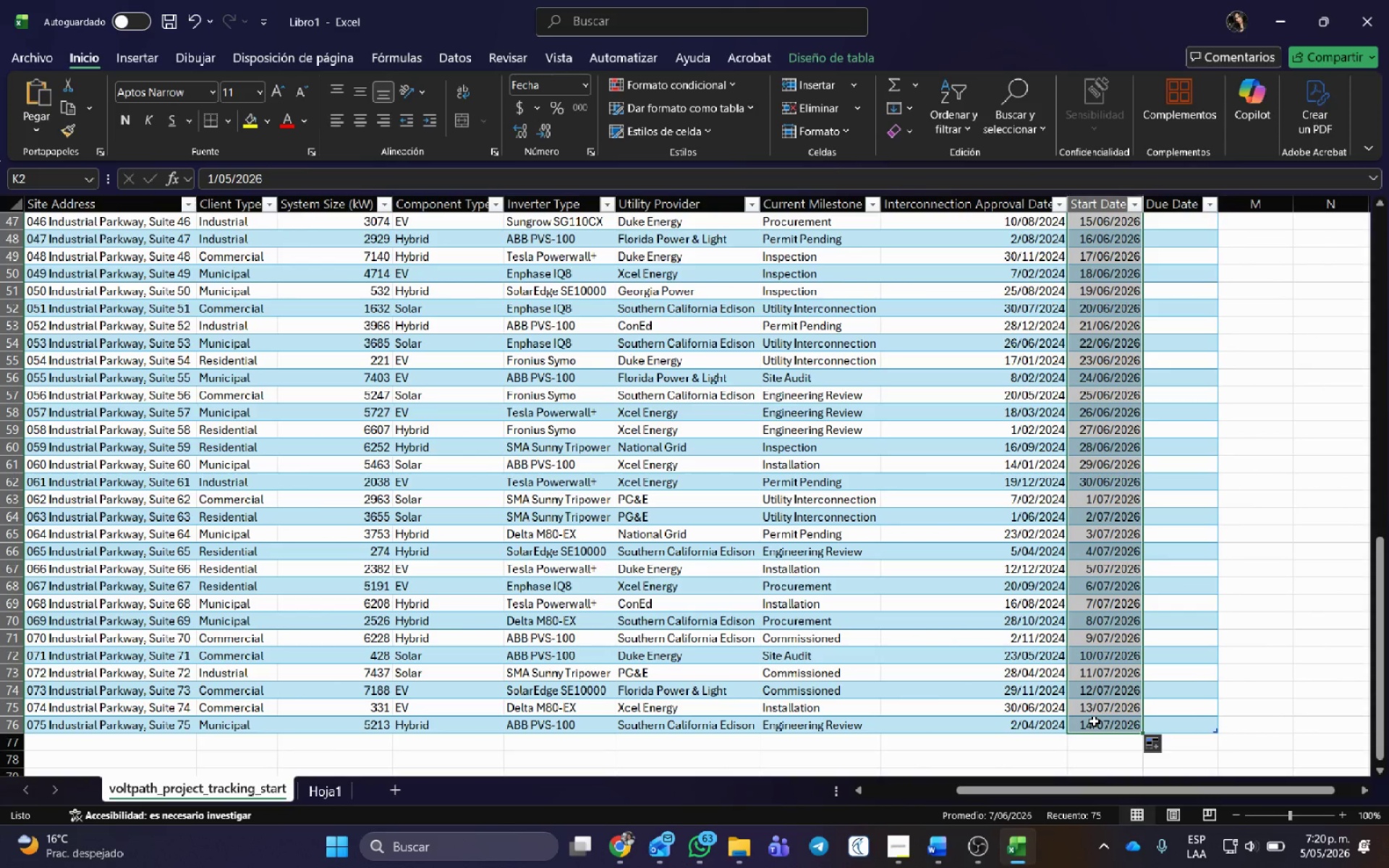 
scroll: coordinate [1192, 313], scroll_direction: up, amount: 21.0
 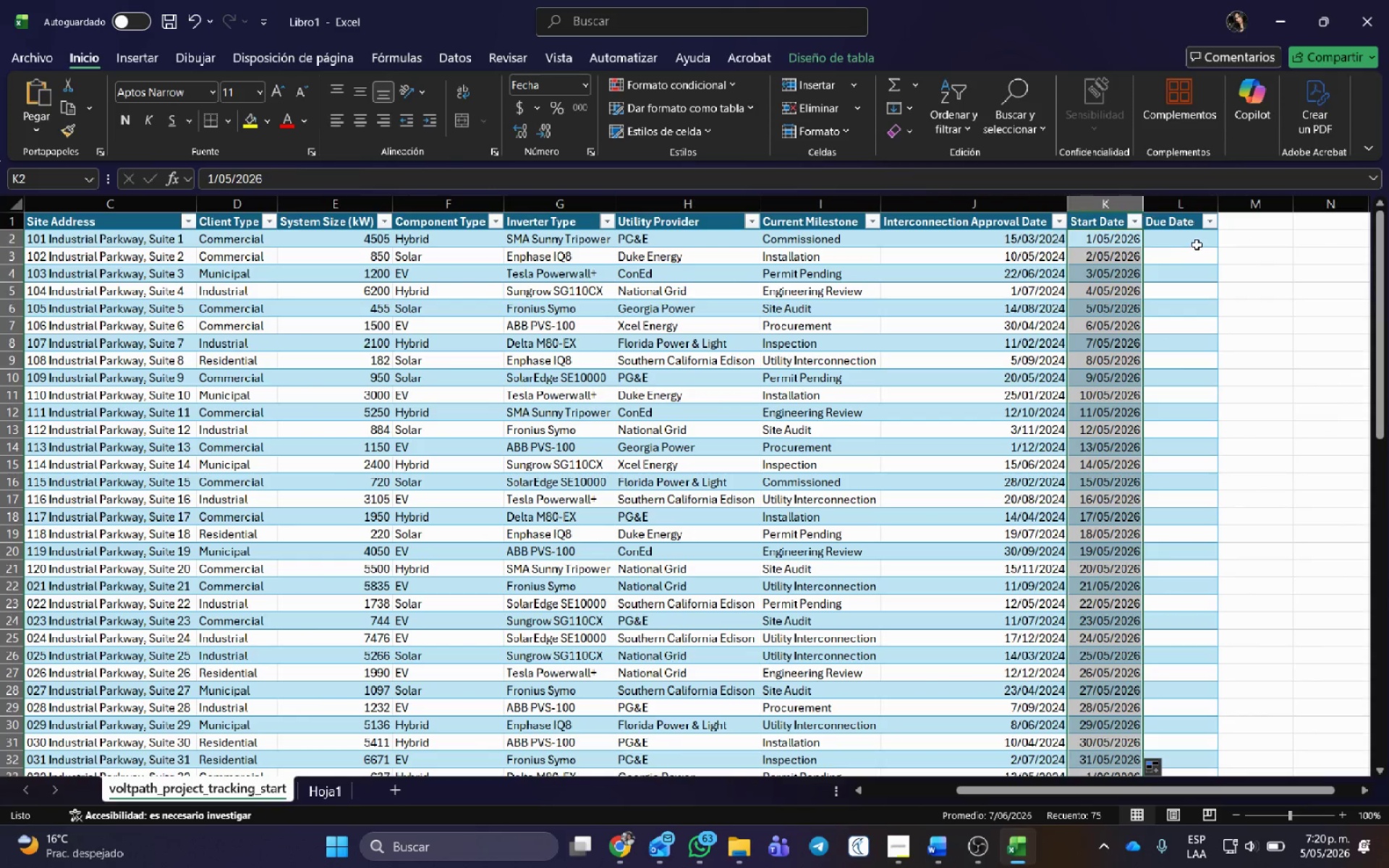 
left_click([1195, 242])
 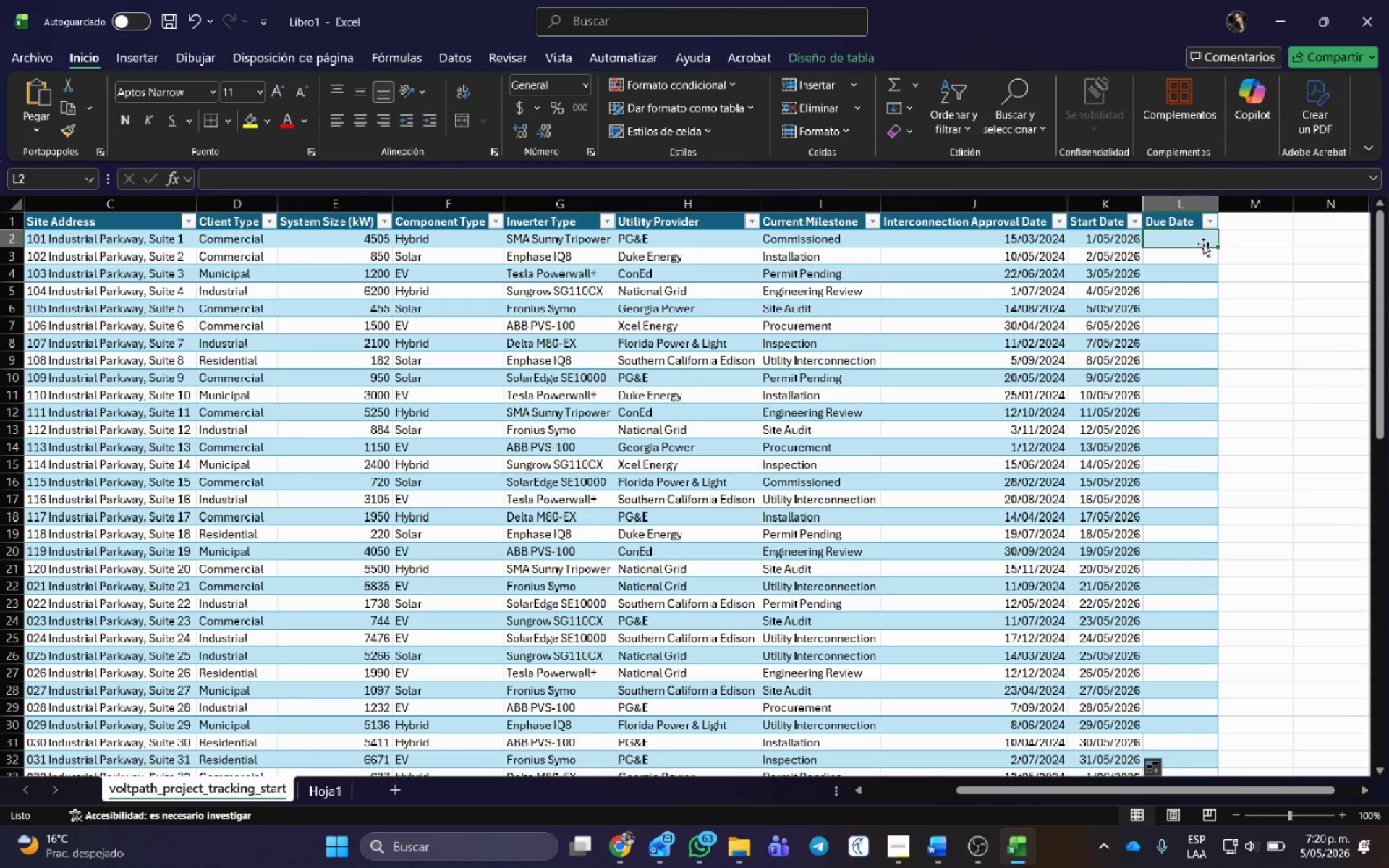 
key(Numpad0)
 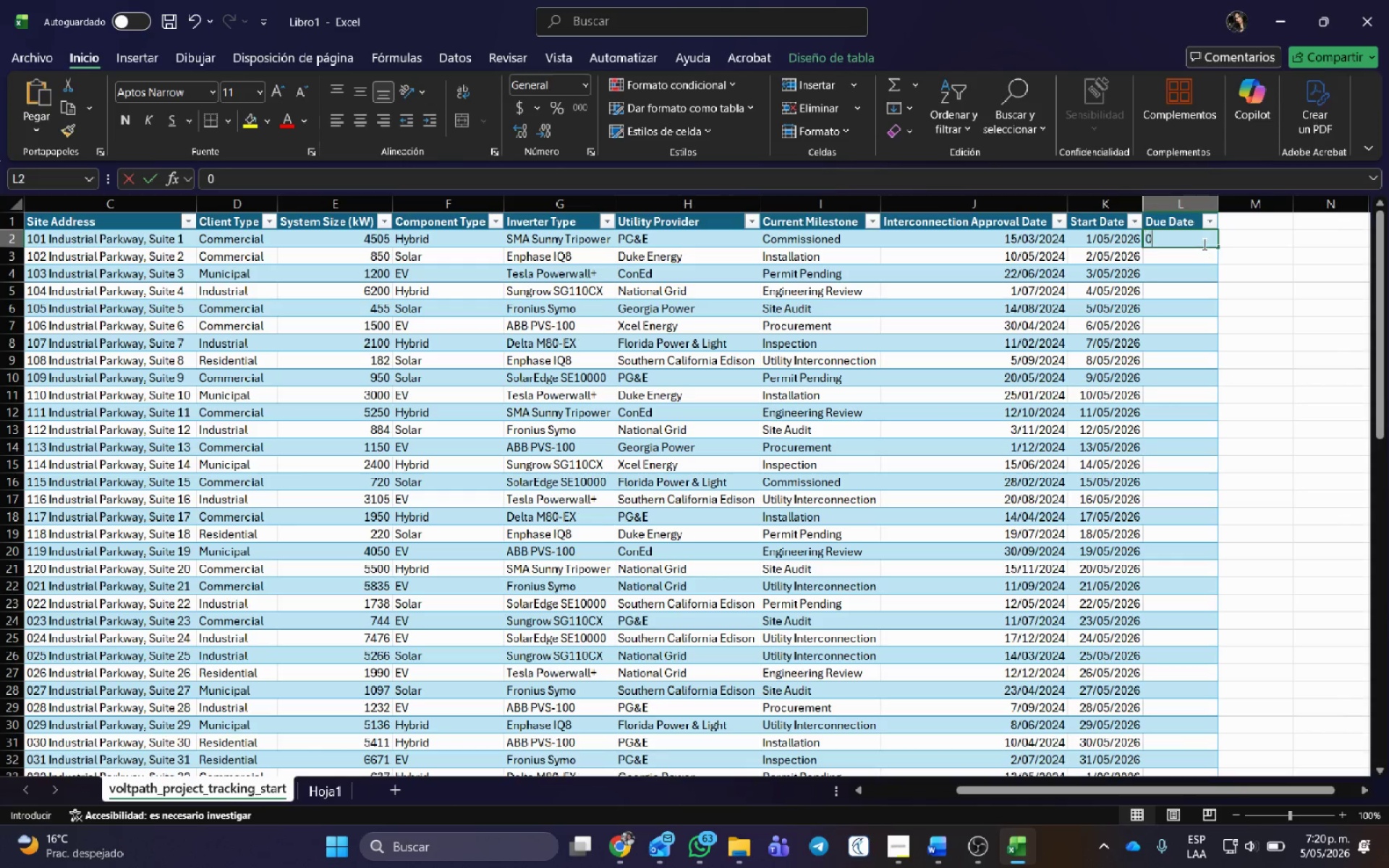 
key(Numpad2)
 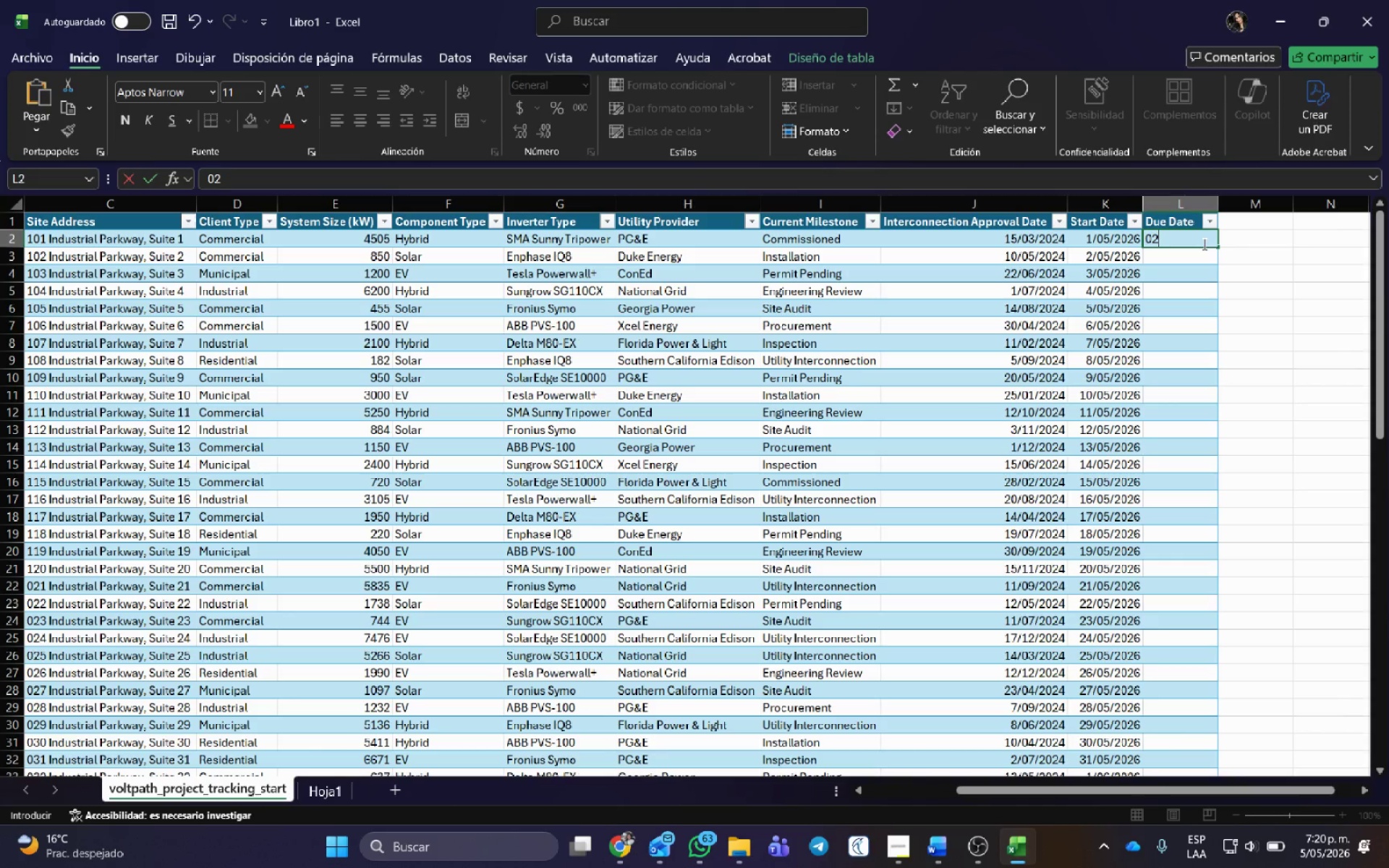 
key(NumpadDivide)
 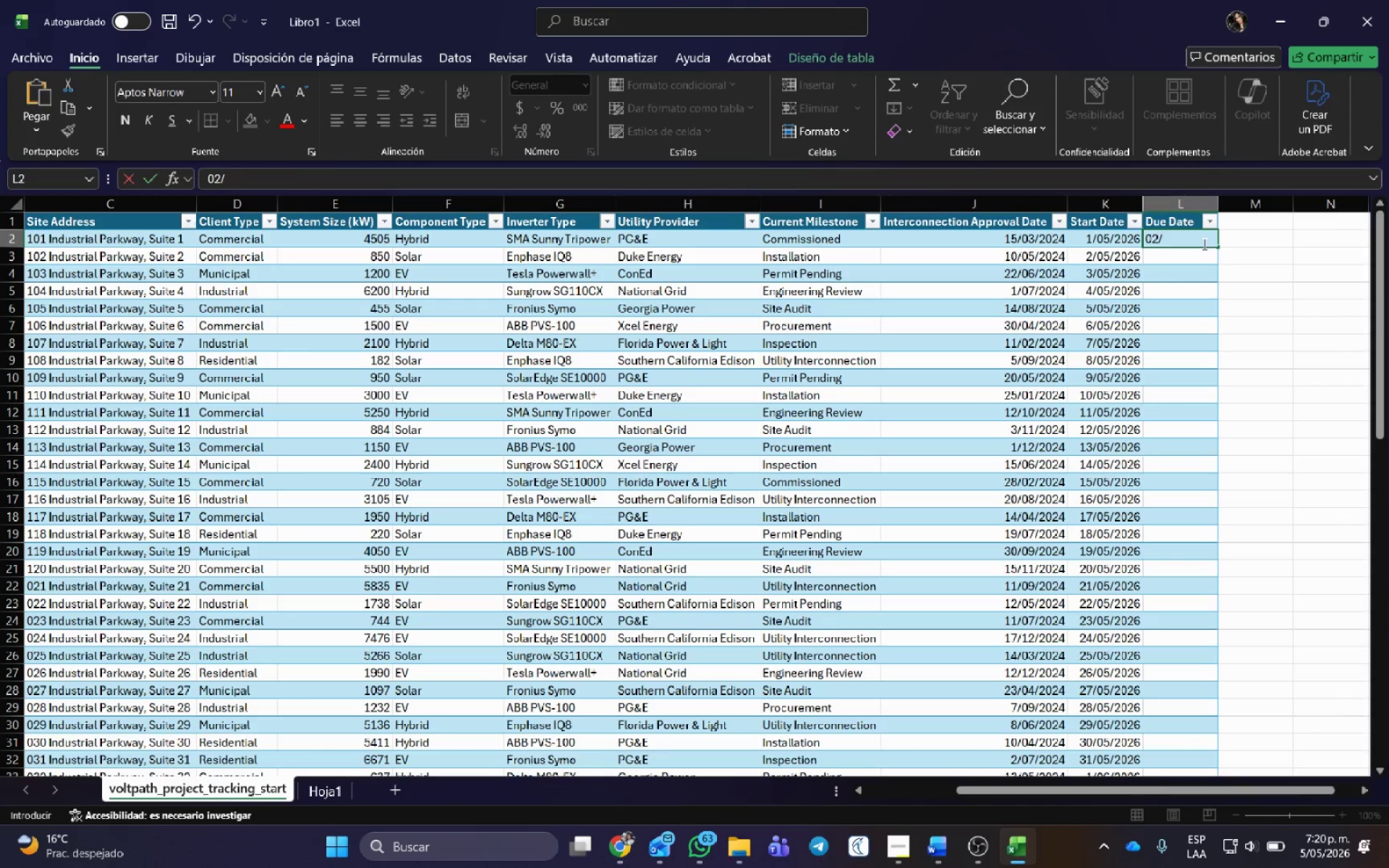 
key(Numpad0)
 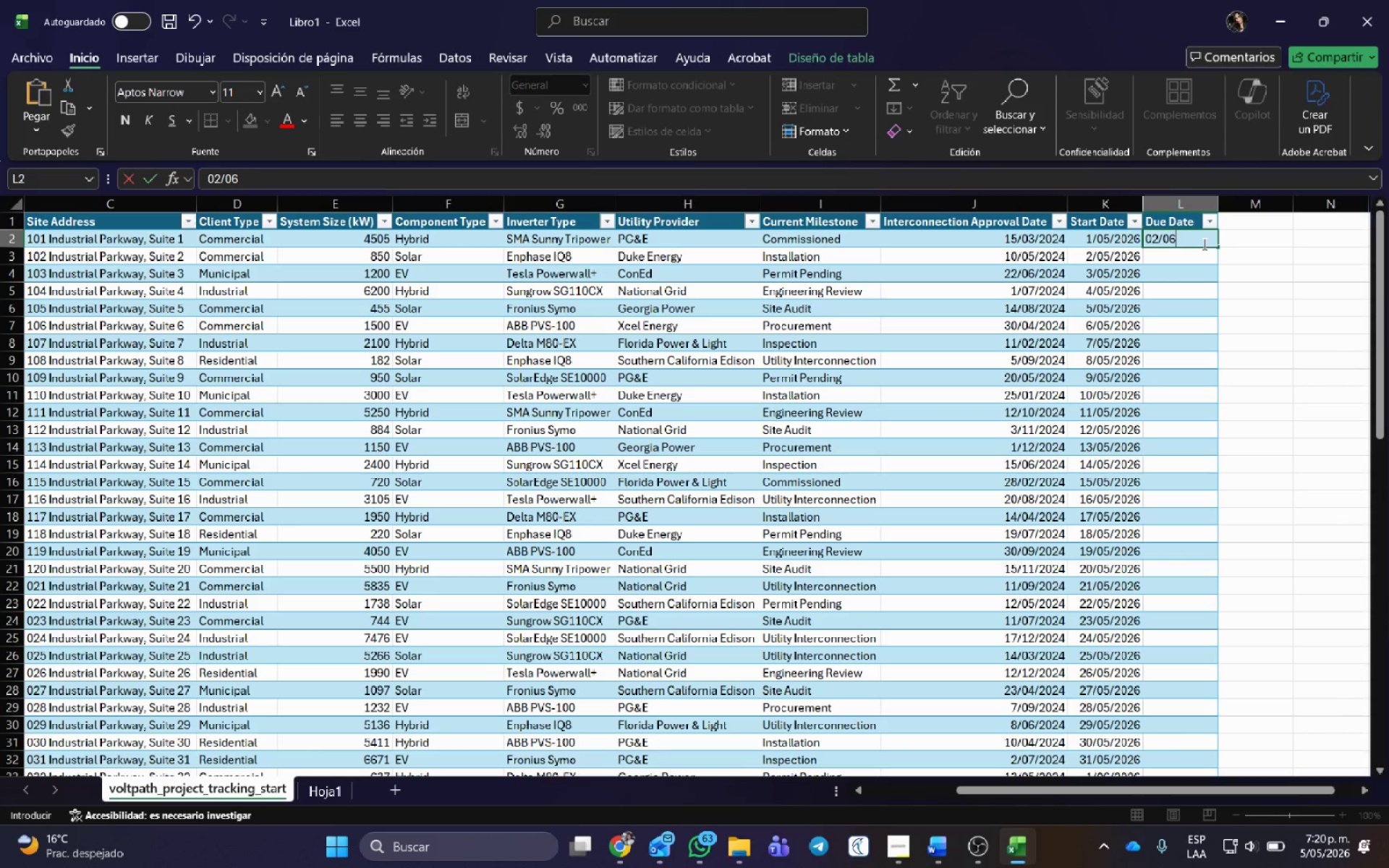 
key(Numpad6)
 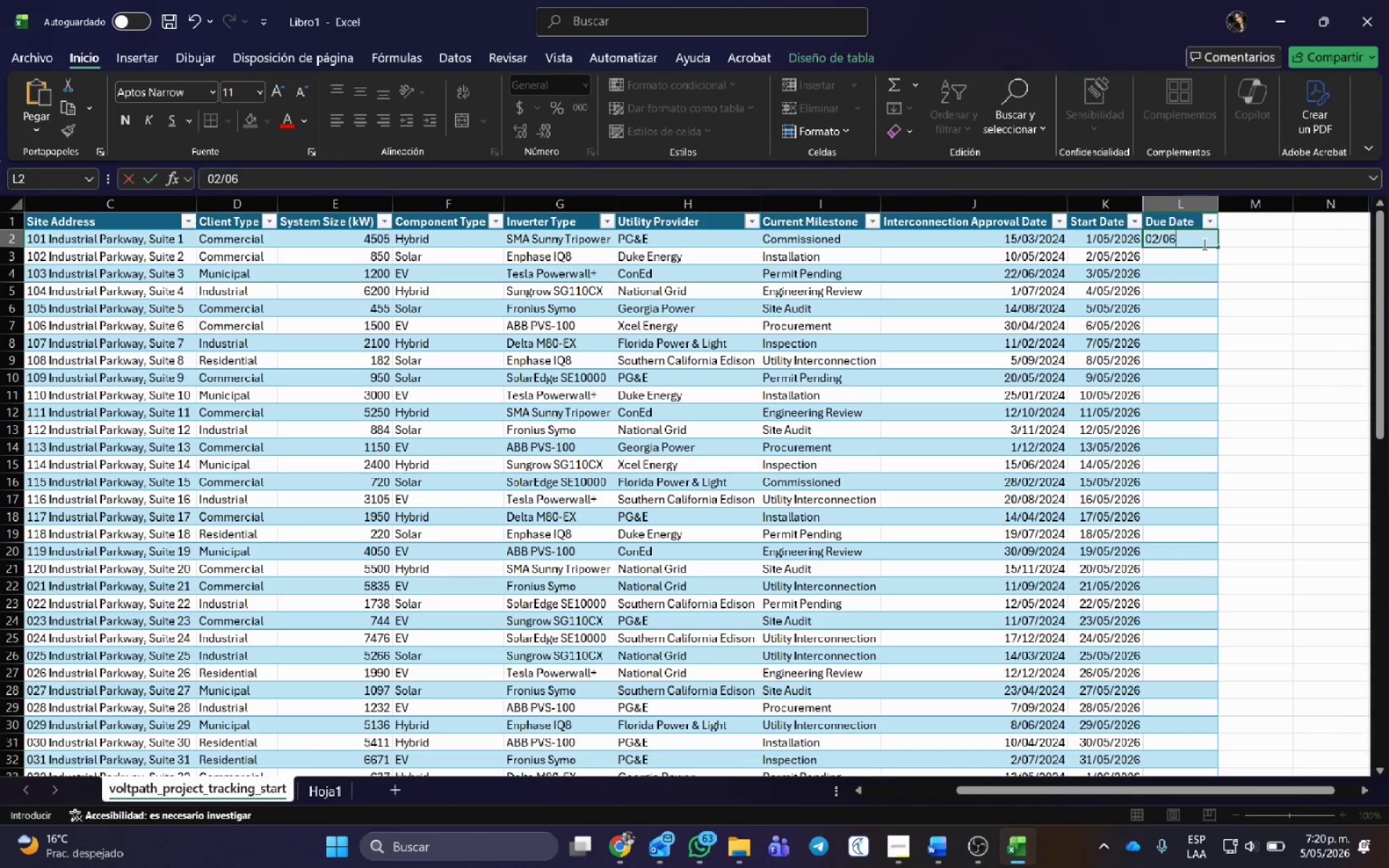 
key(NumpadDivide)
 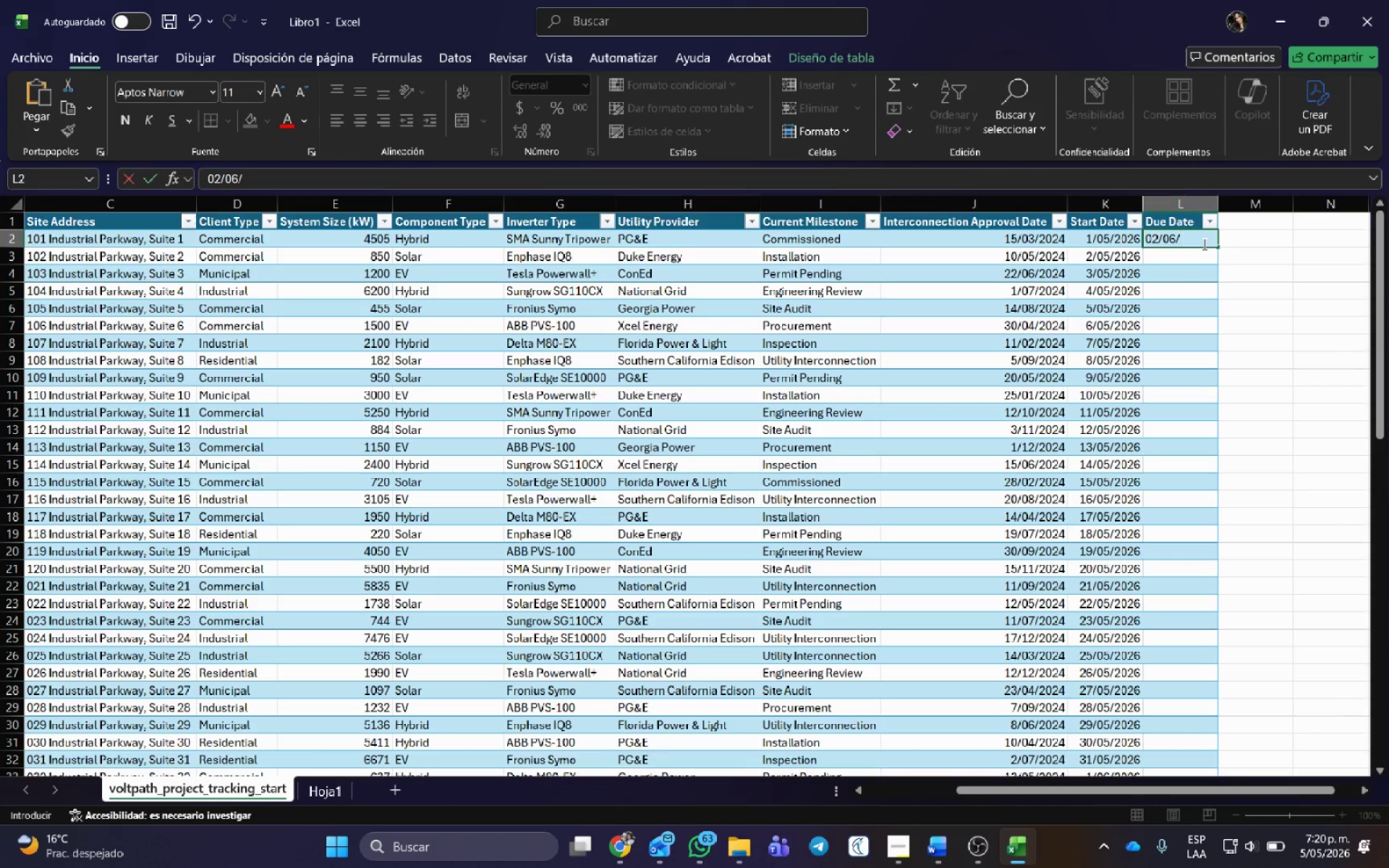 
key(Numpad0)
 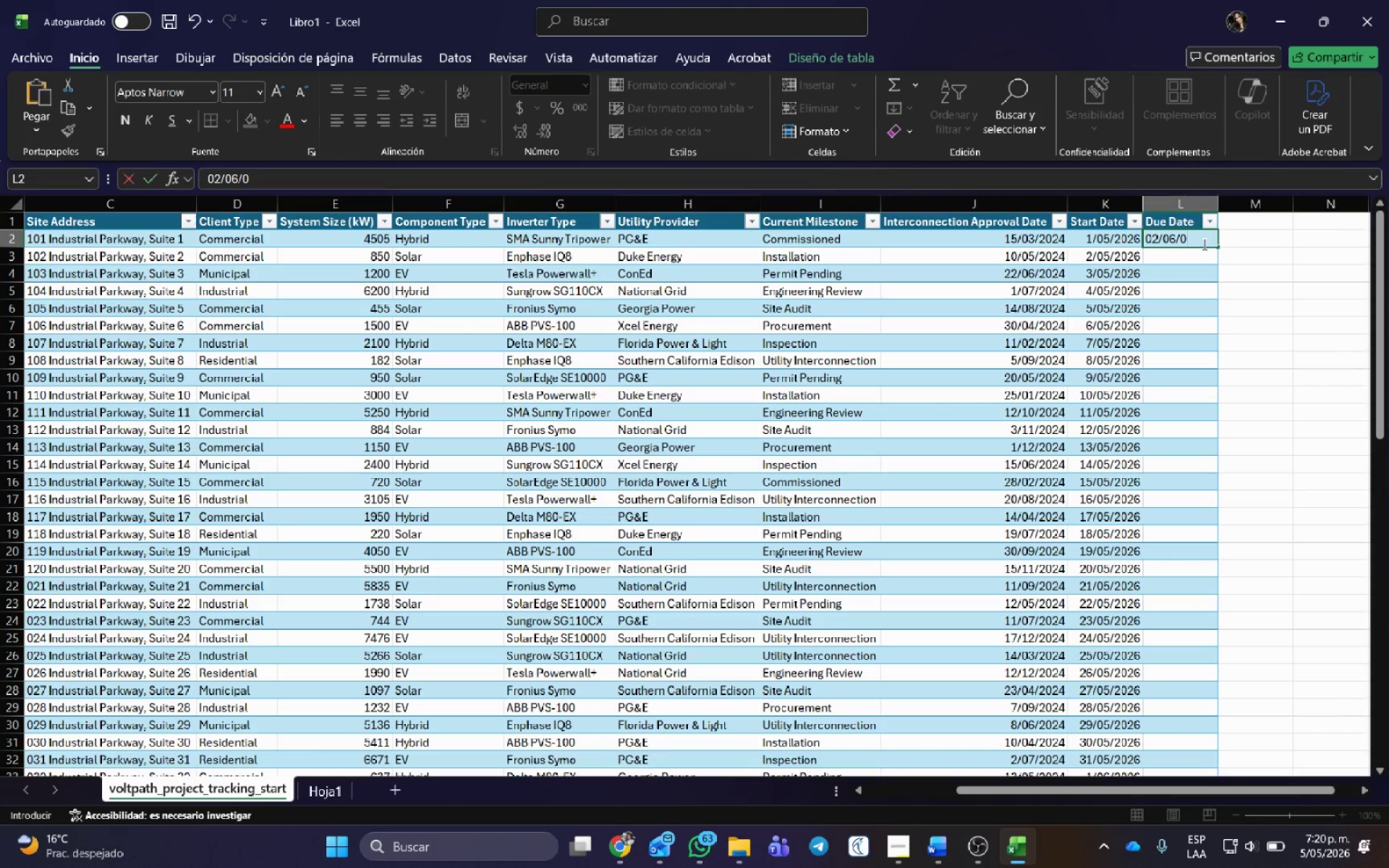 
key(Backspace)
 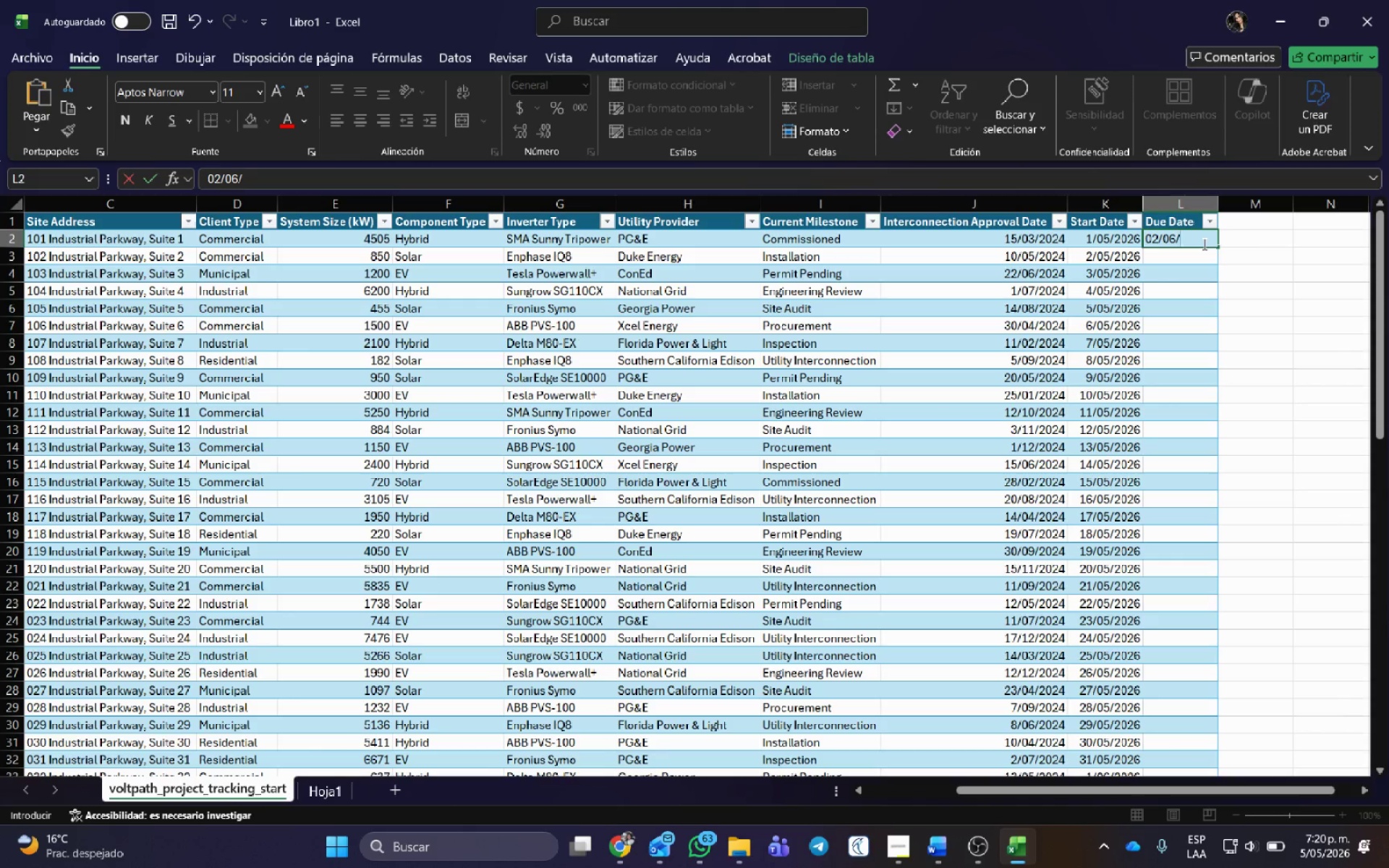 
key(Numpad2)
 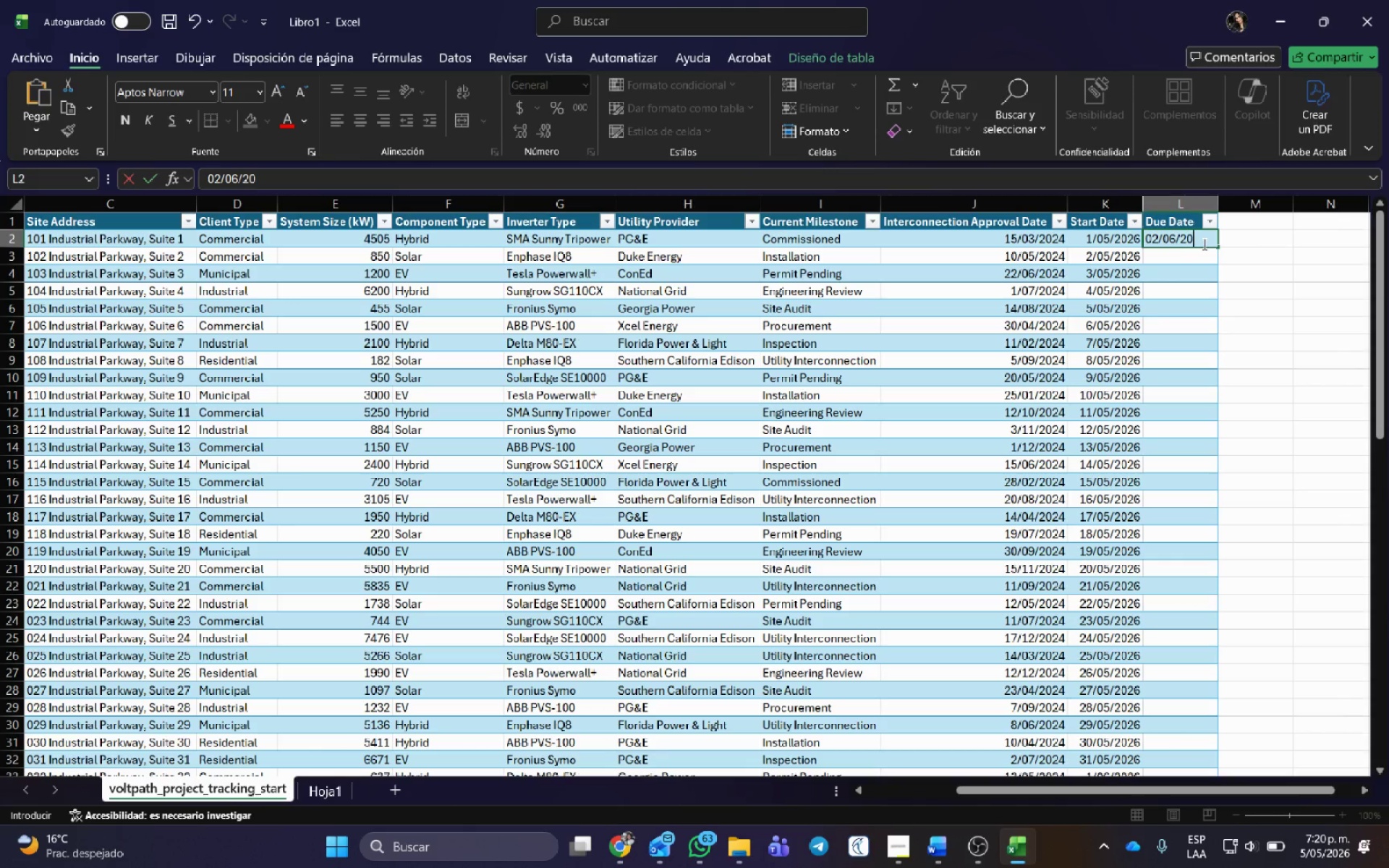 
key(Numpad0)
 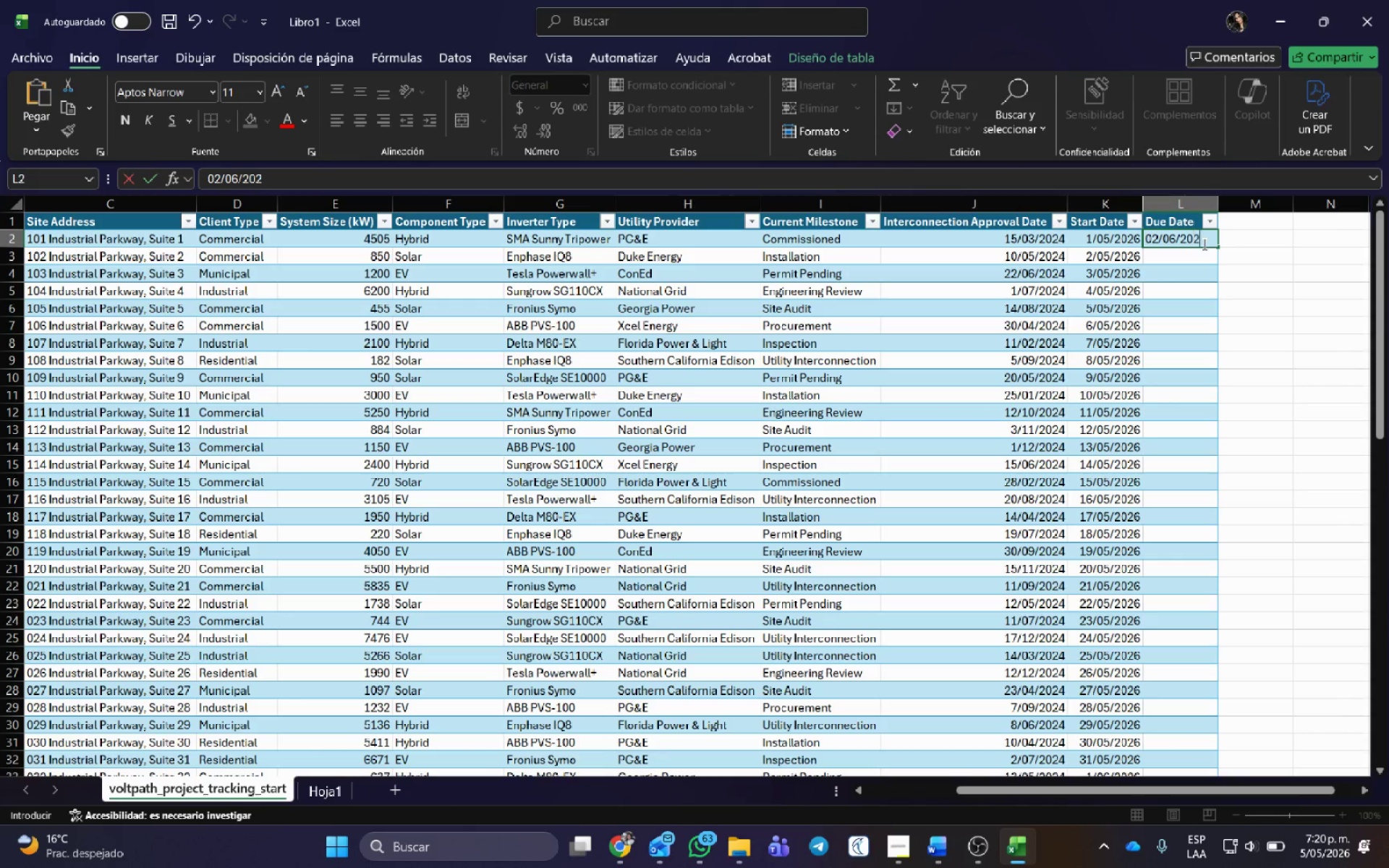 
key(Numpad2)
 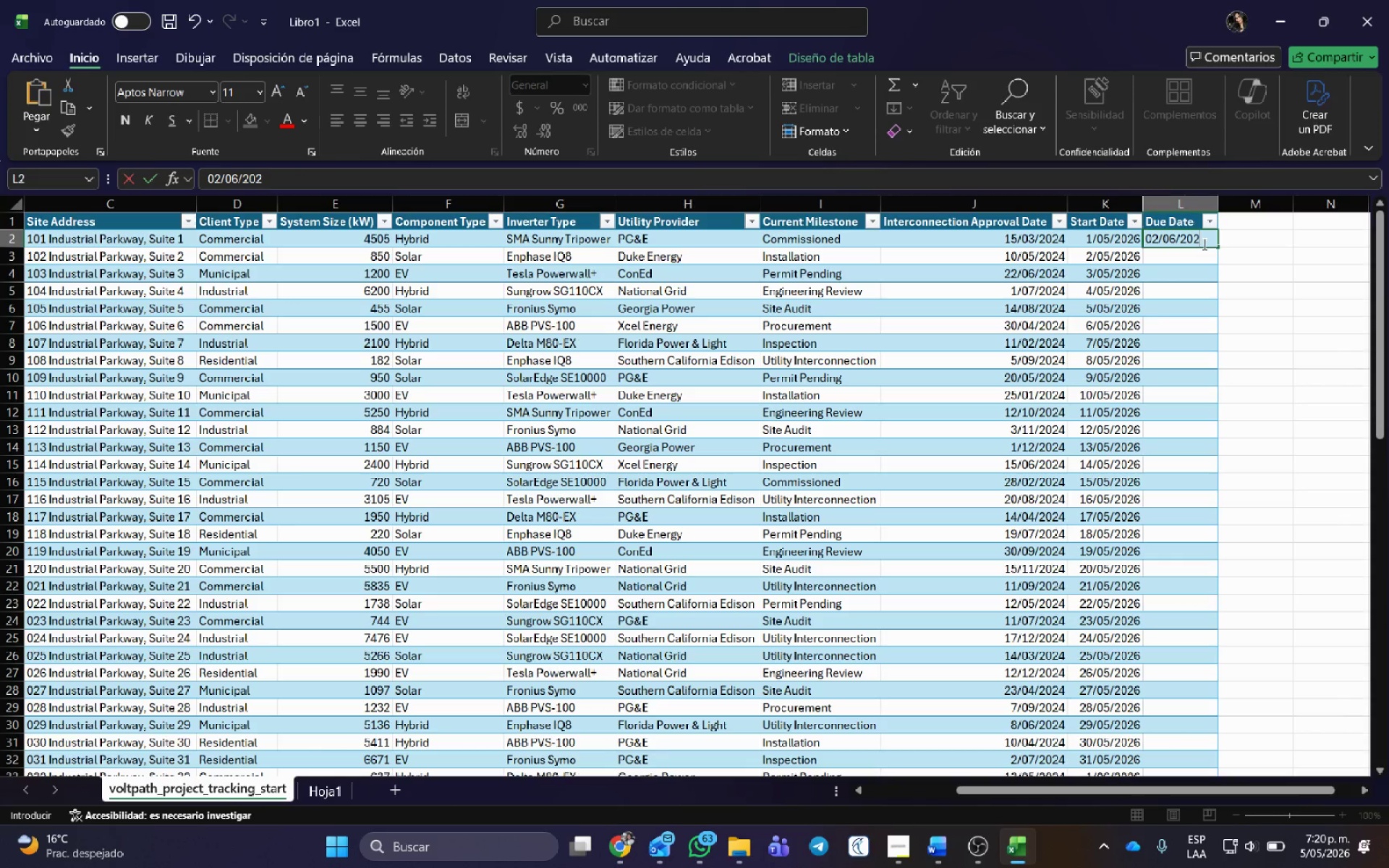 
key(Numpad6)
 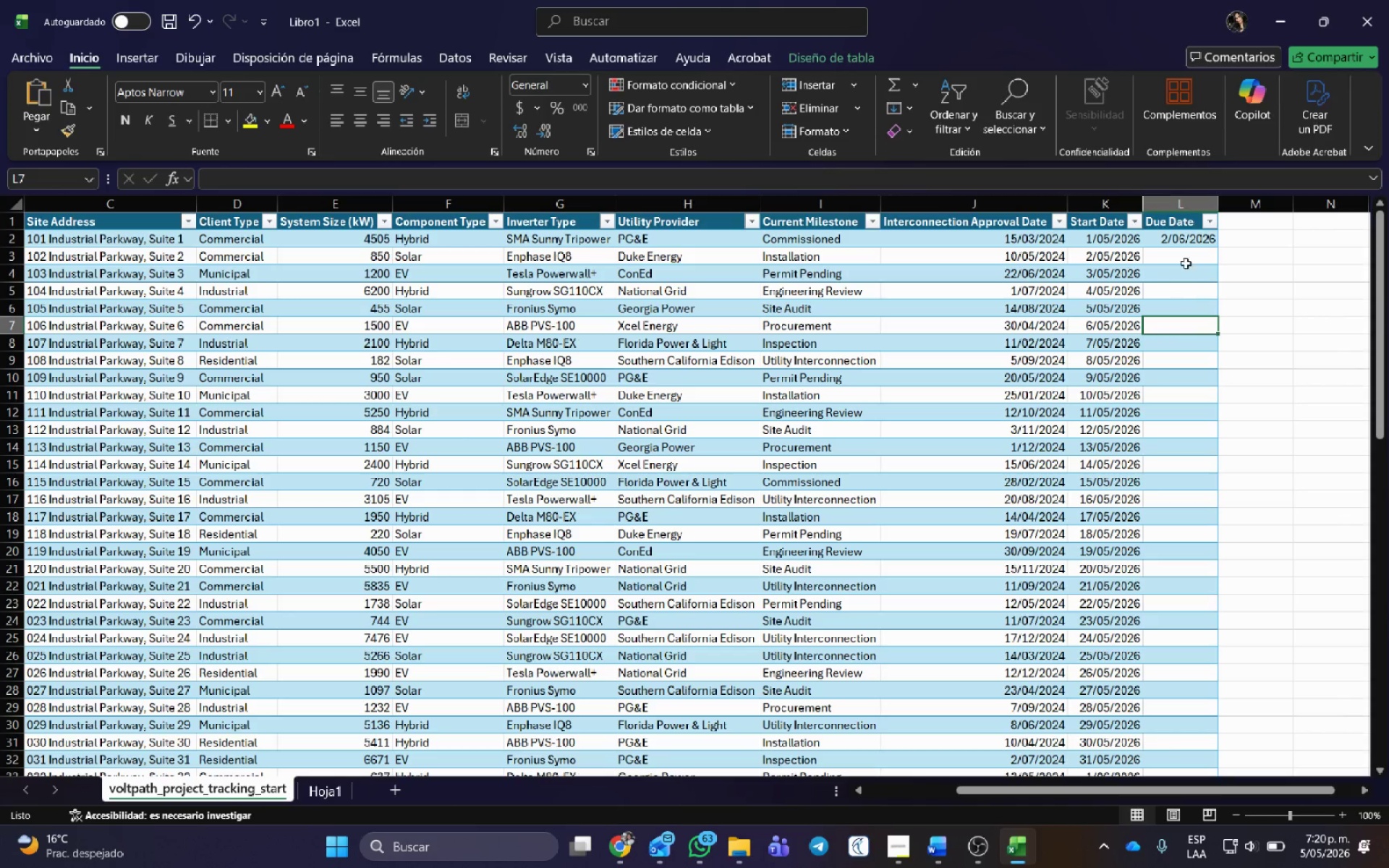 
left_click([1194, 238])
 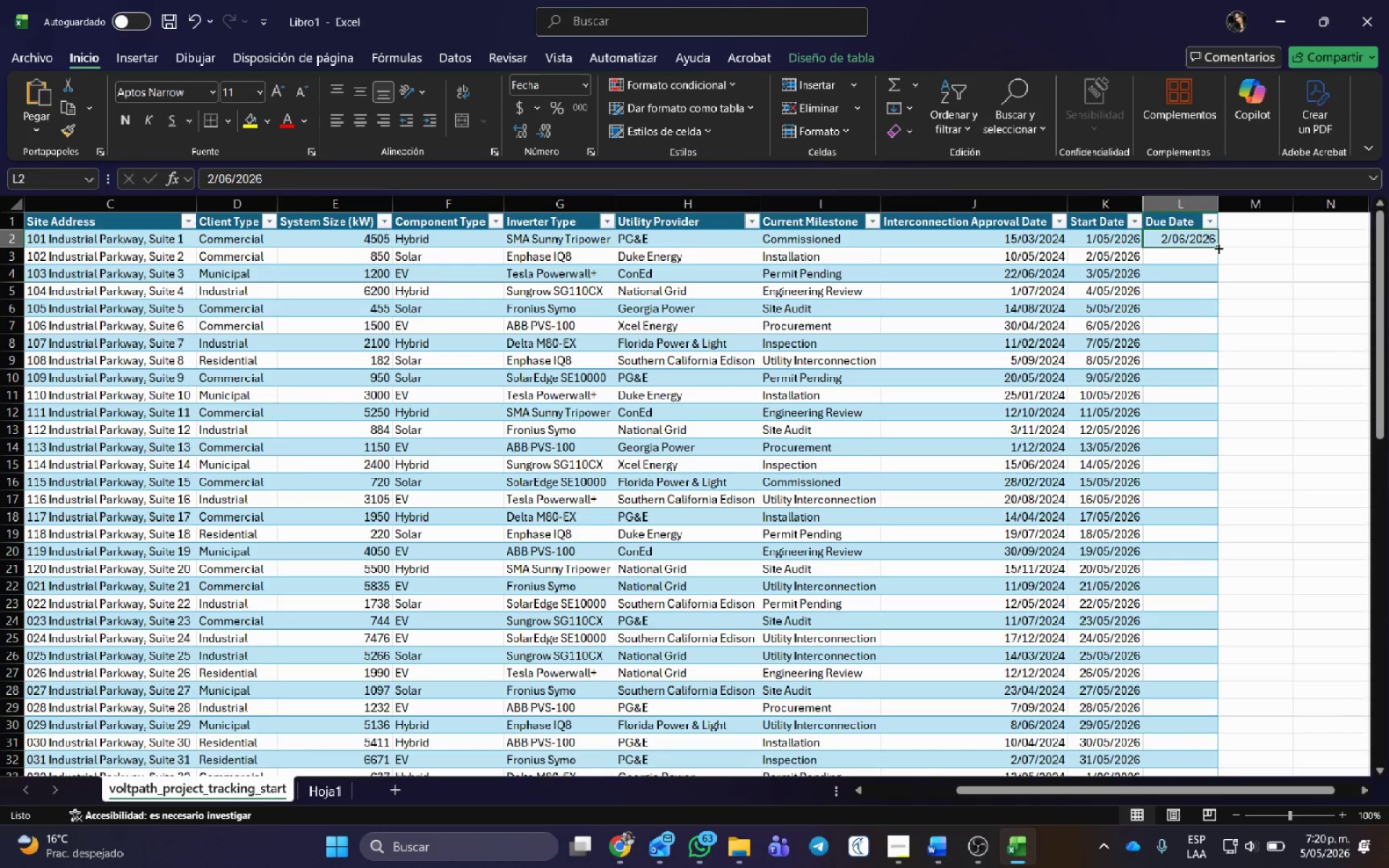 
left_click_drag(start_coordinate=[1218, 247], to_coordinate=[1213, 748])
 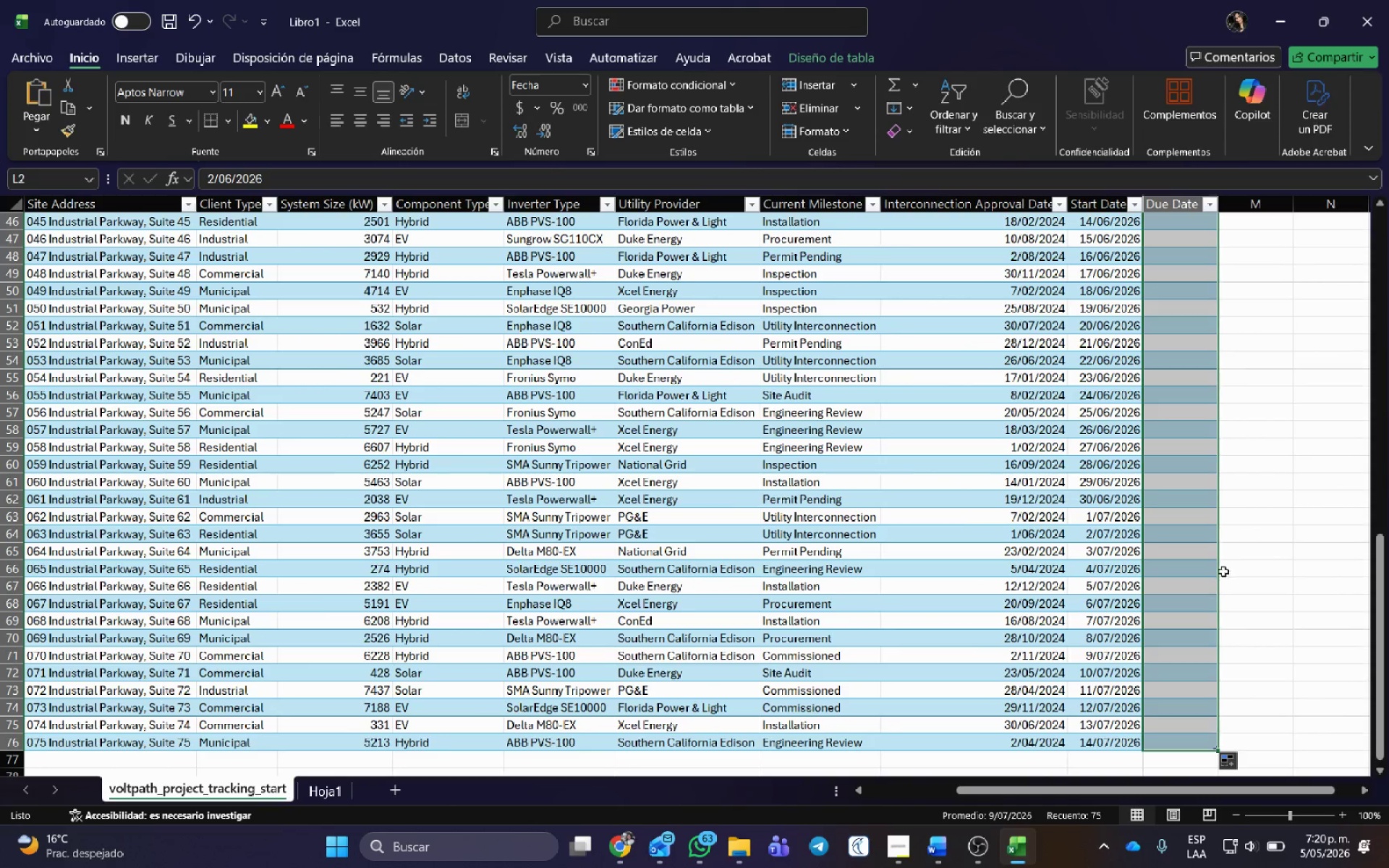 
left_click([1109, 208])
 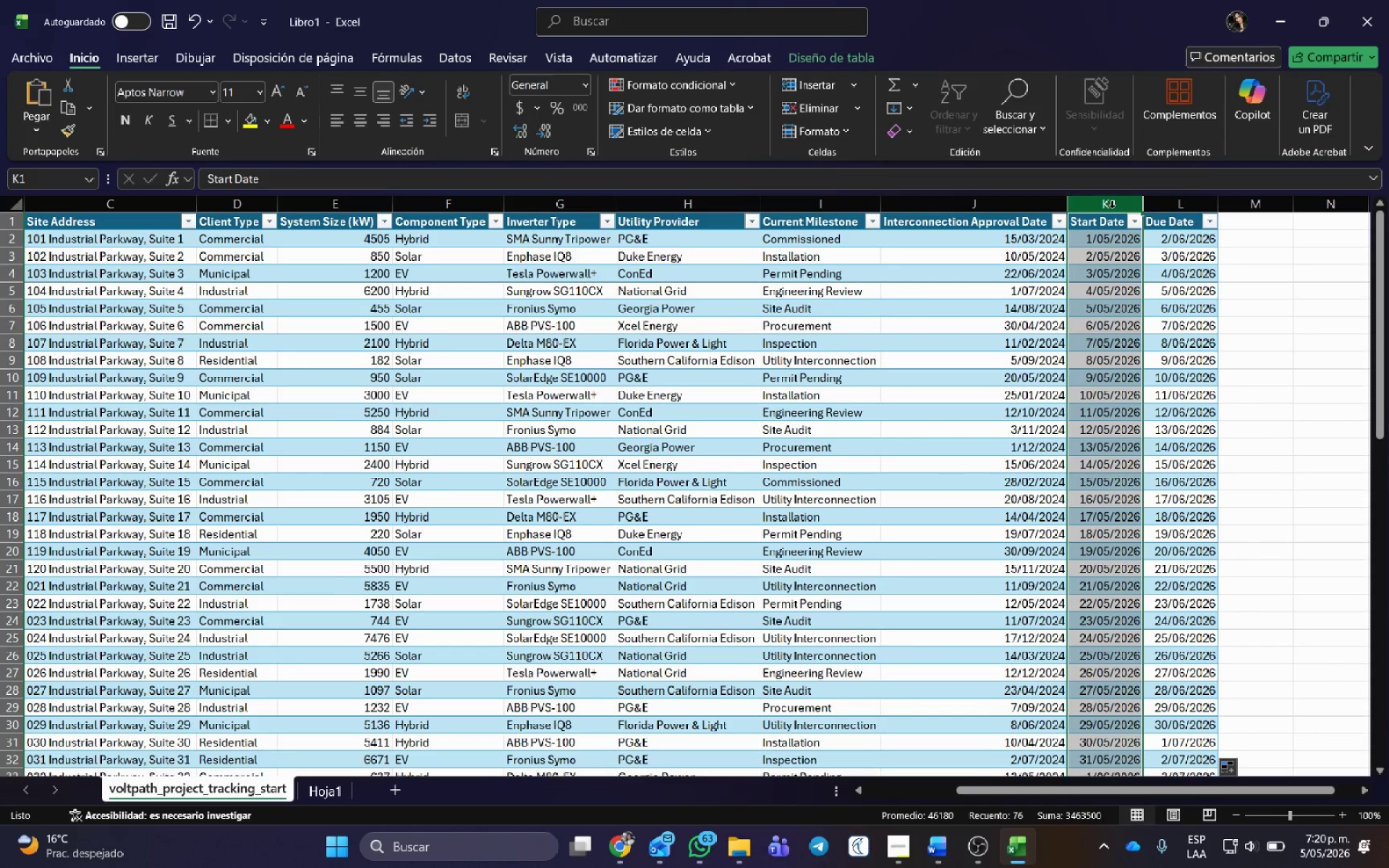 
scroll: coordinate [1160, 302], scroll_direction: up, amount: 19.0
 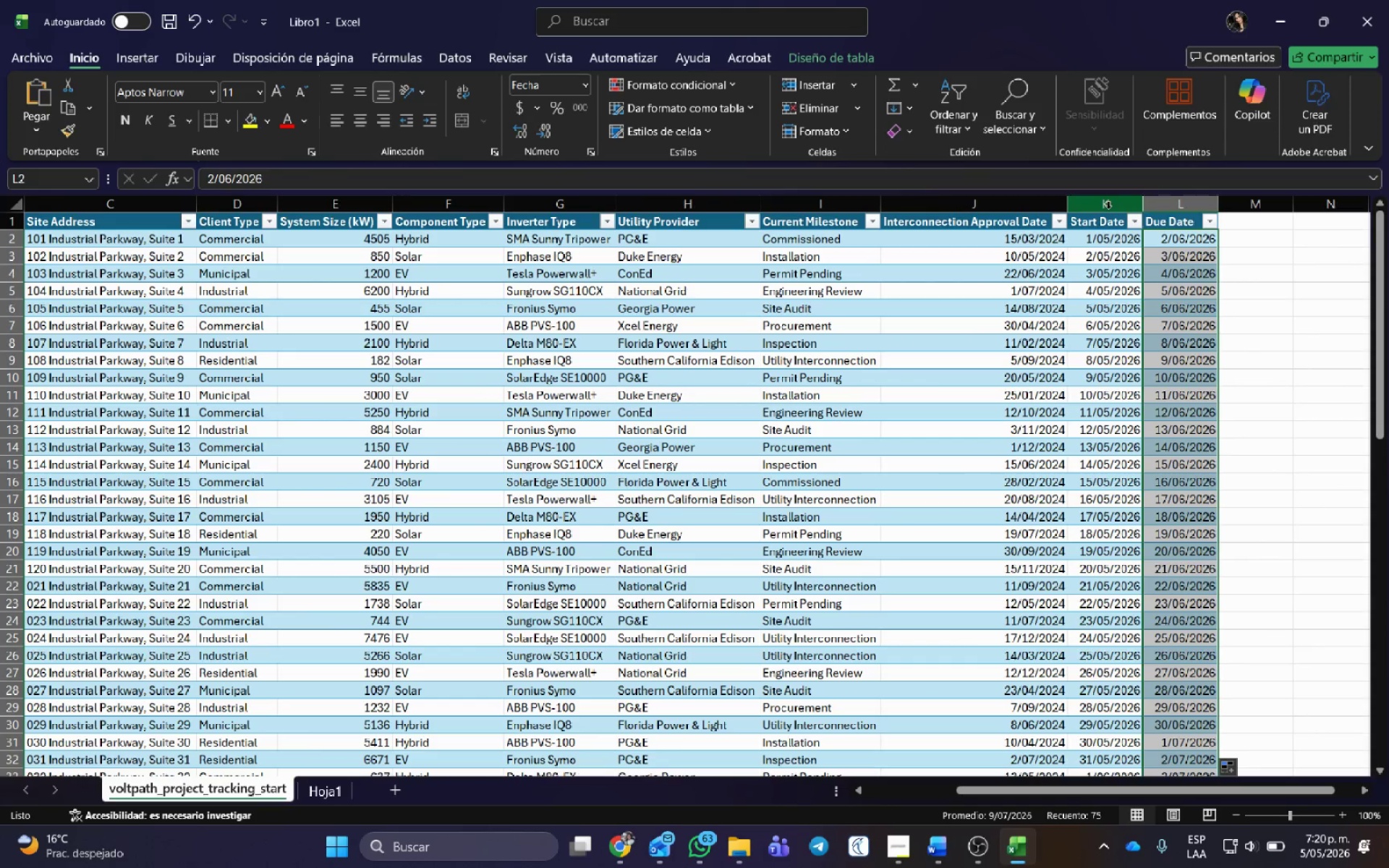 
key(Shift+ArrowRight)
 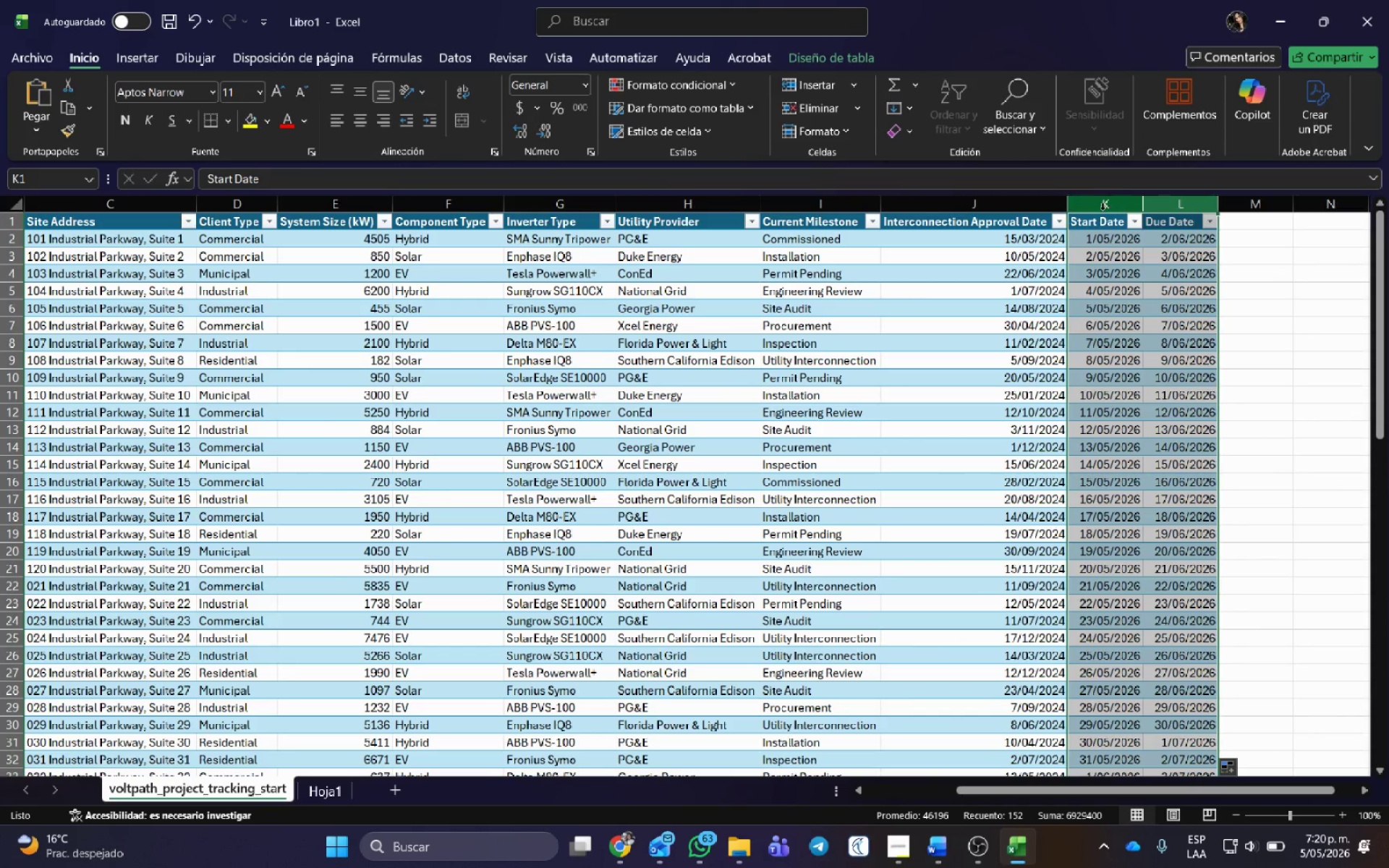 
right_click([1103, 210])
 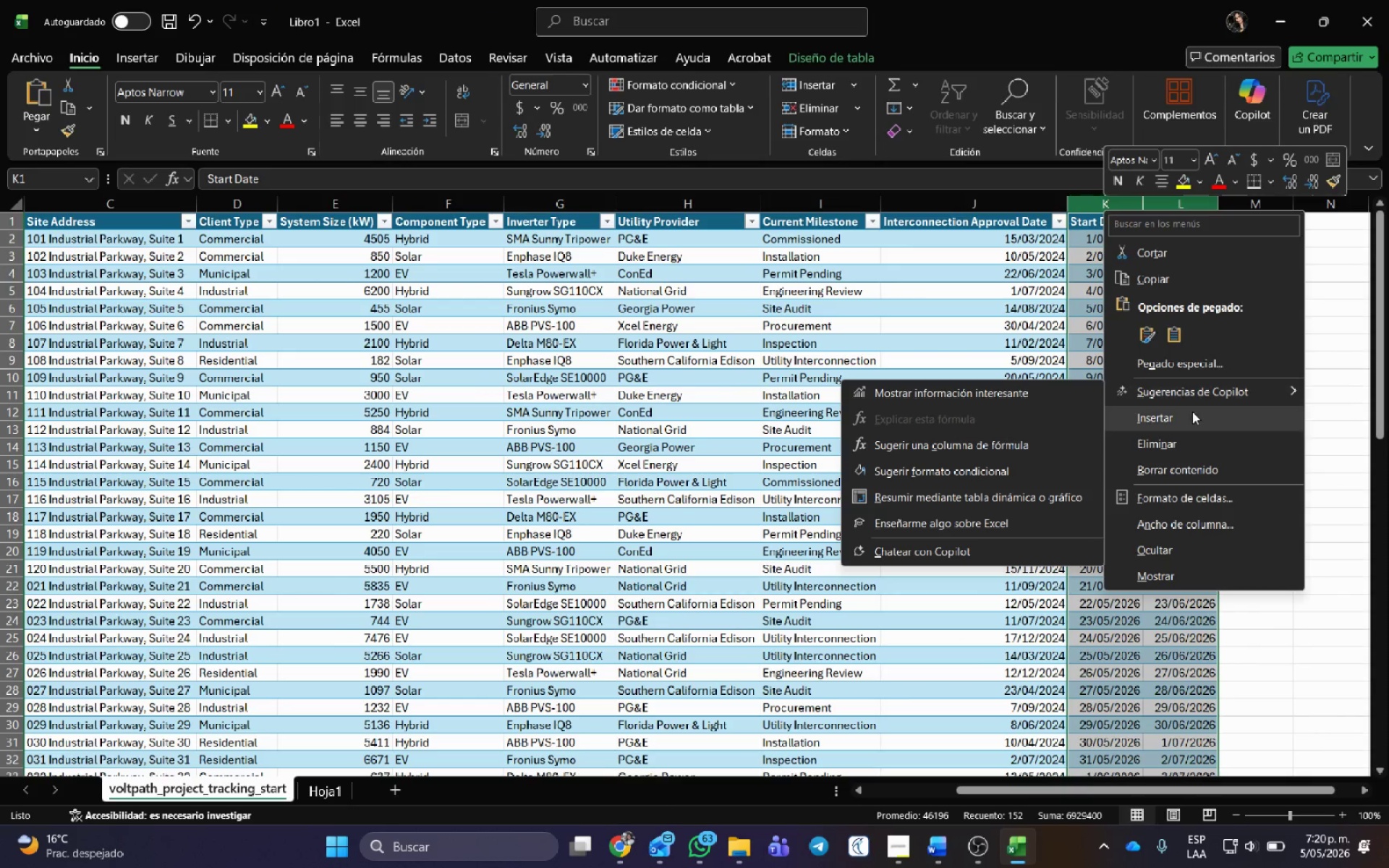 
left_click([1215, 472])
 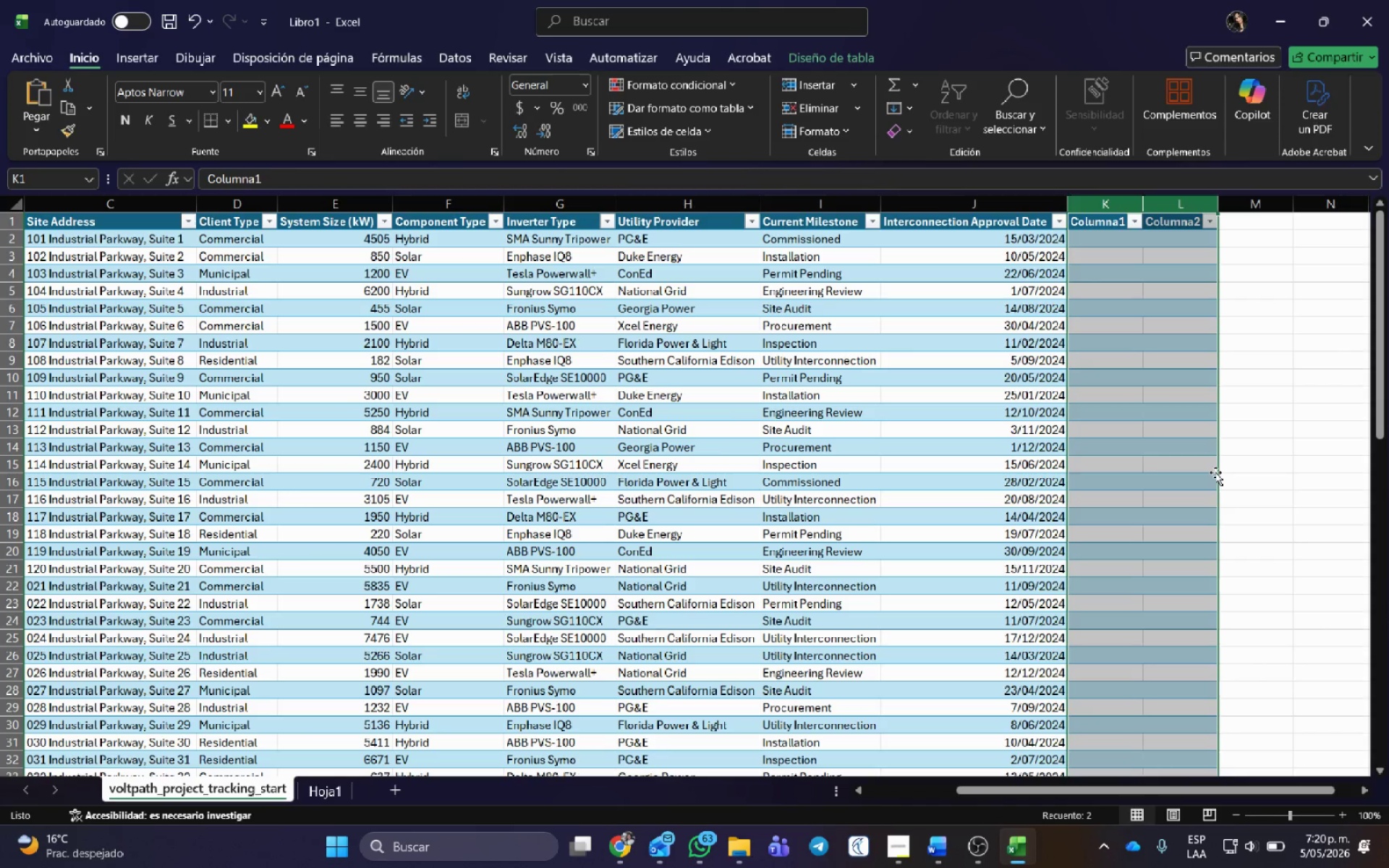 
key(Control+Z)
 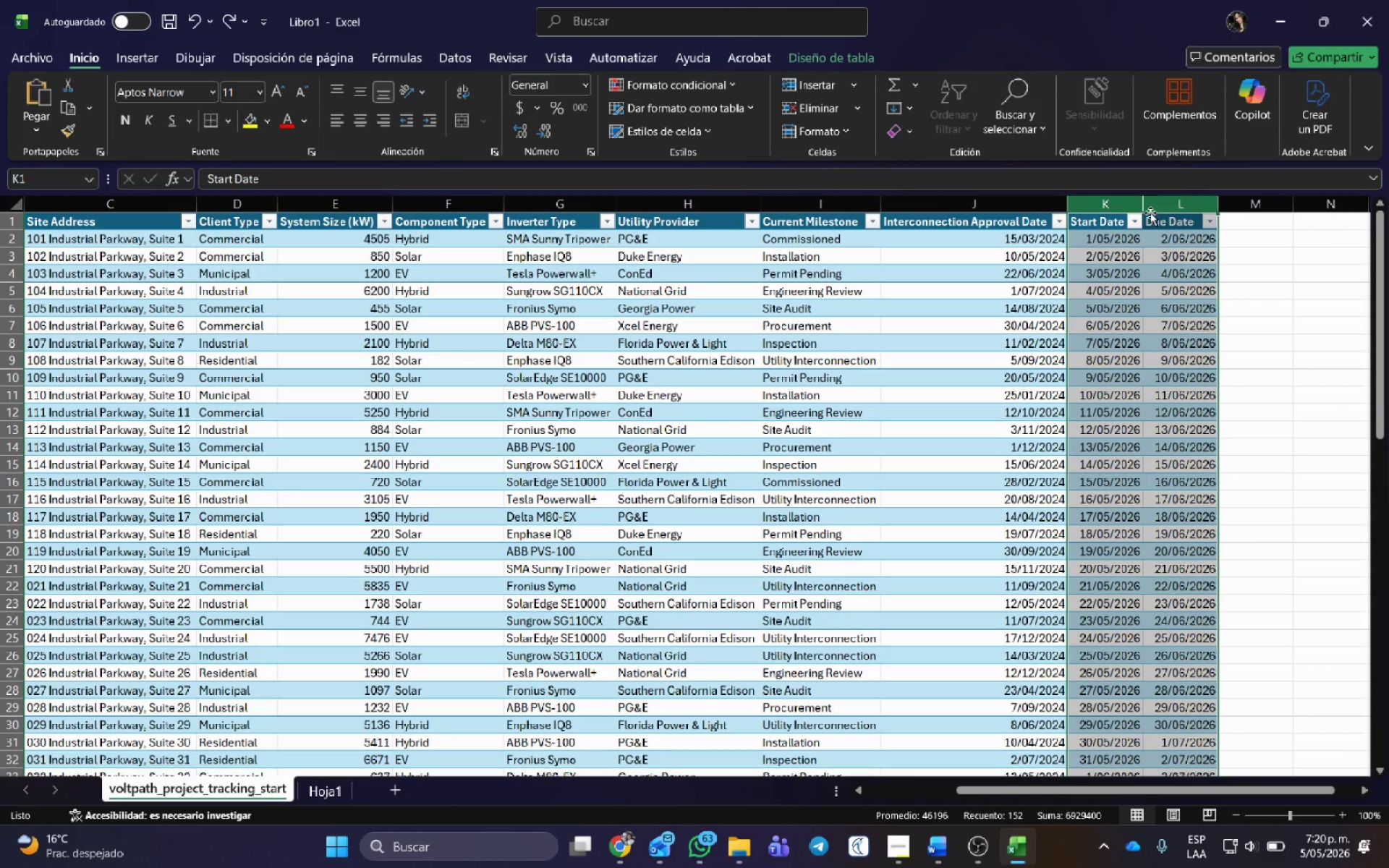 
right_click([1154, 206])
 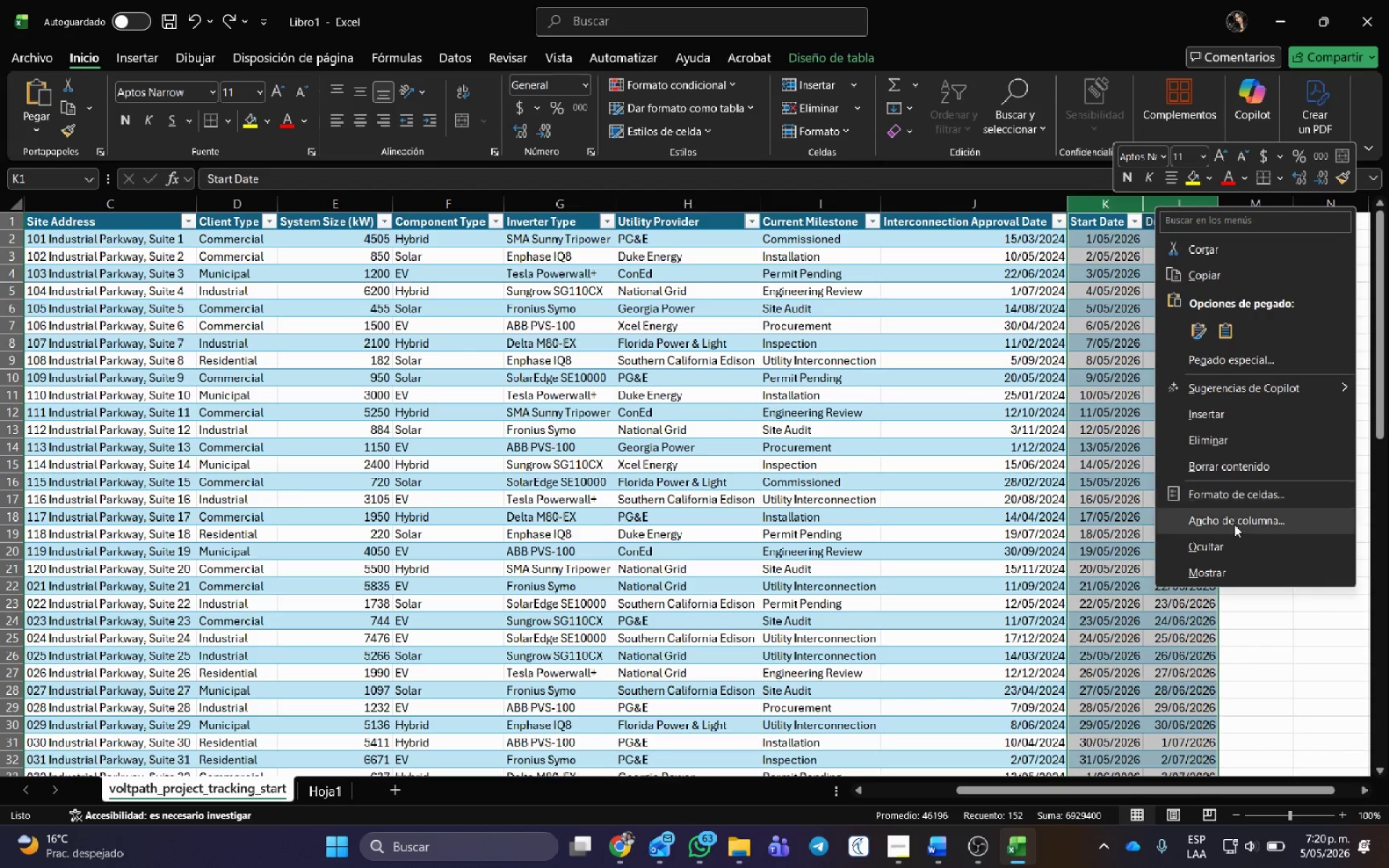 
left_click([1233, 498])
 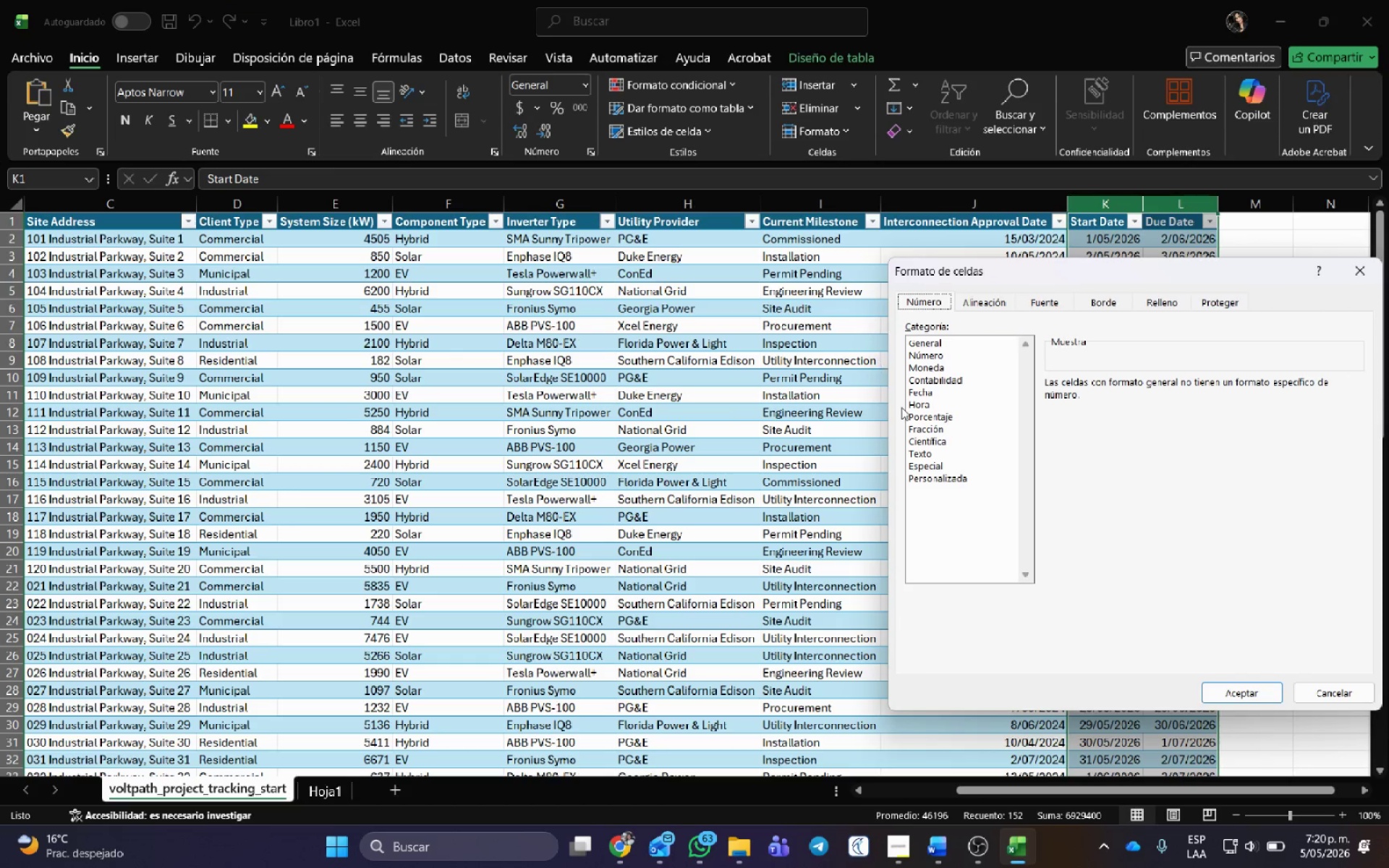 
left_click([930, 391])
 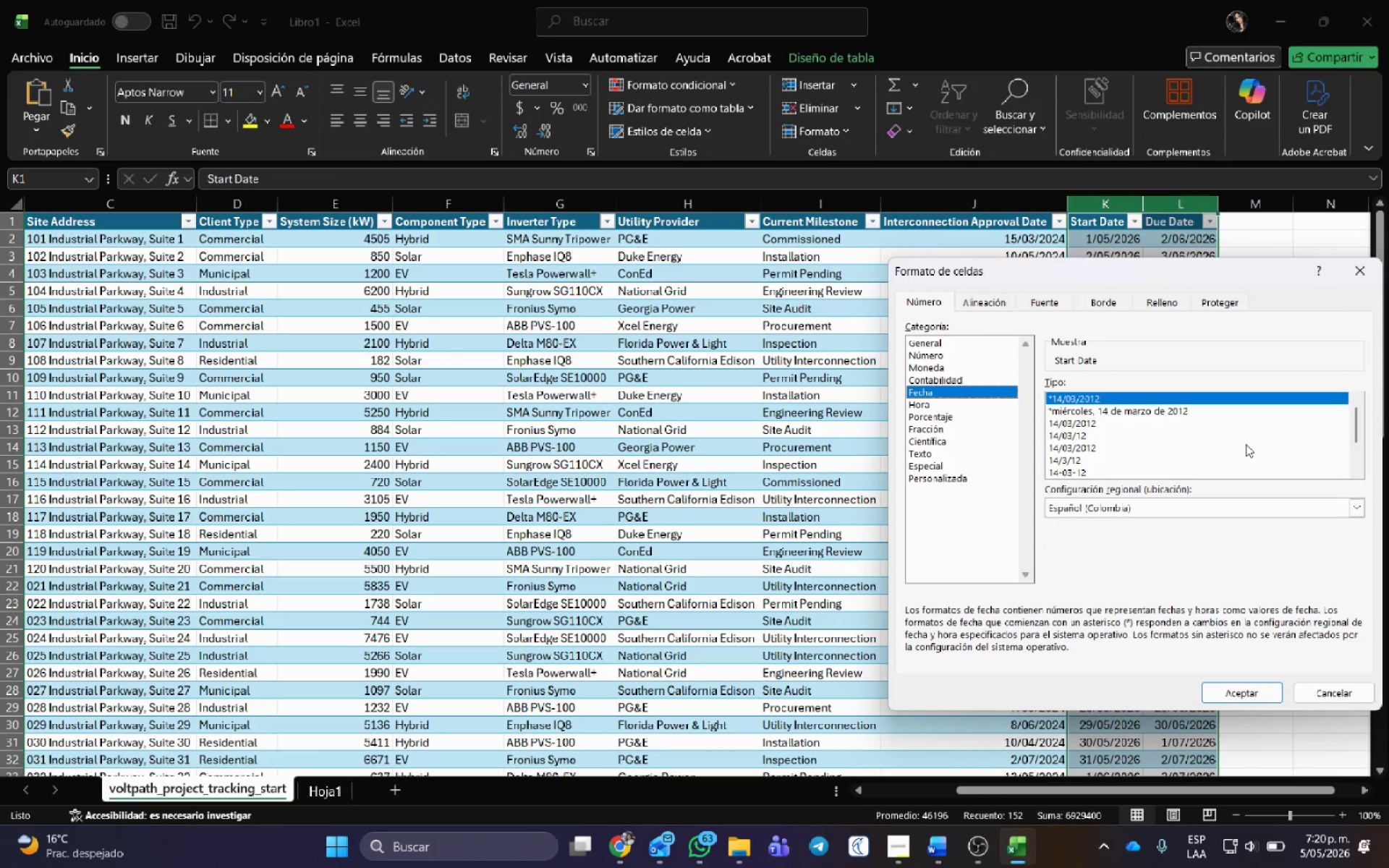 
scroll: coordinate [1246, 444], scroll_direction: down, amount: 1.0
 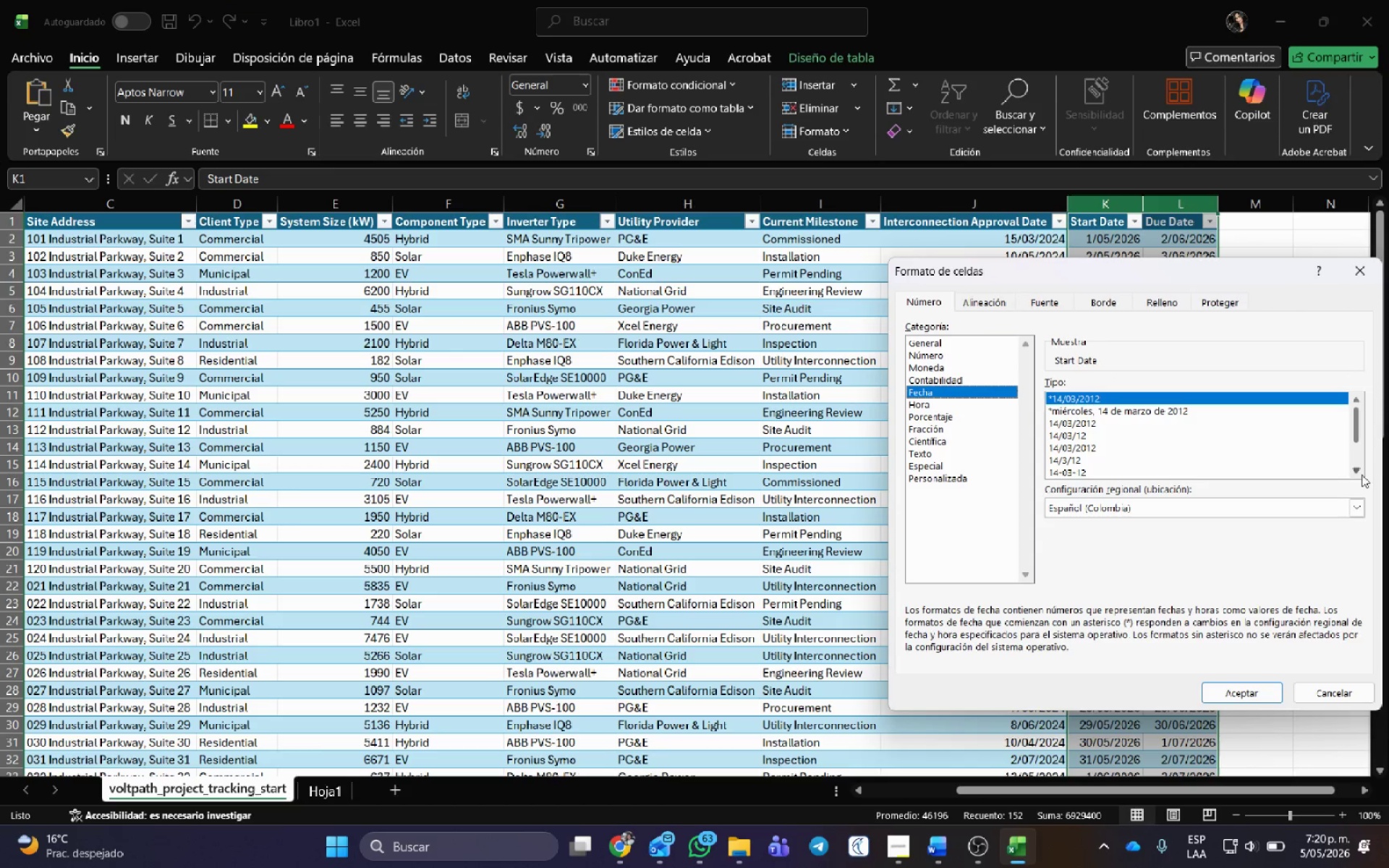 
left_click([1355, 468])
 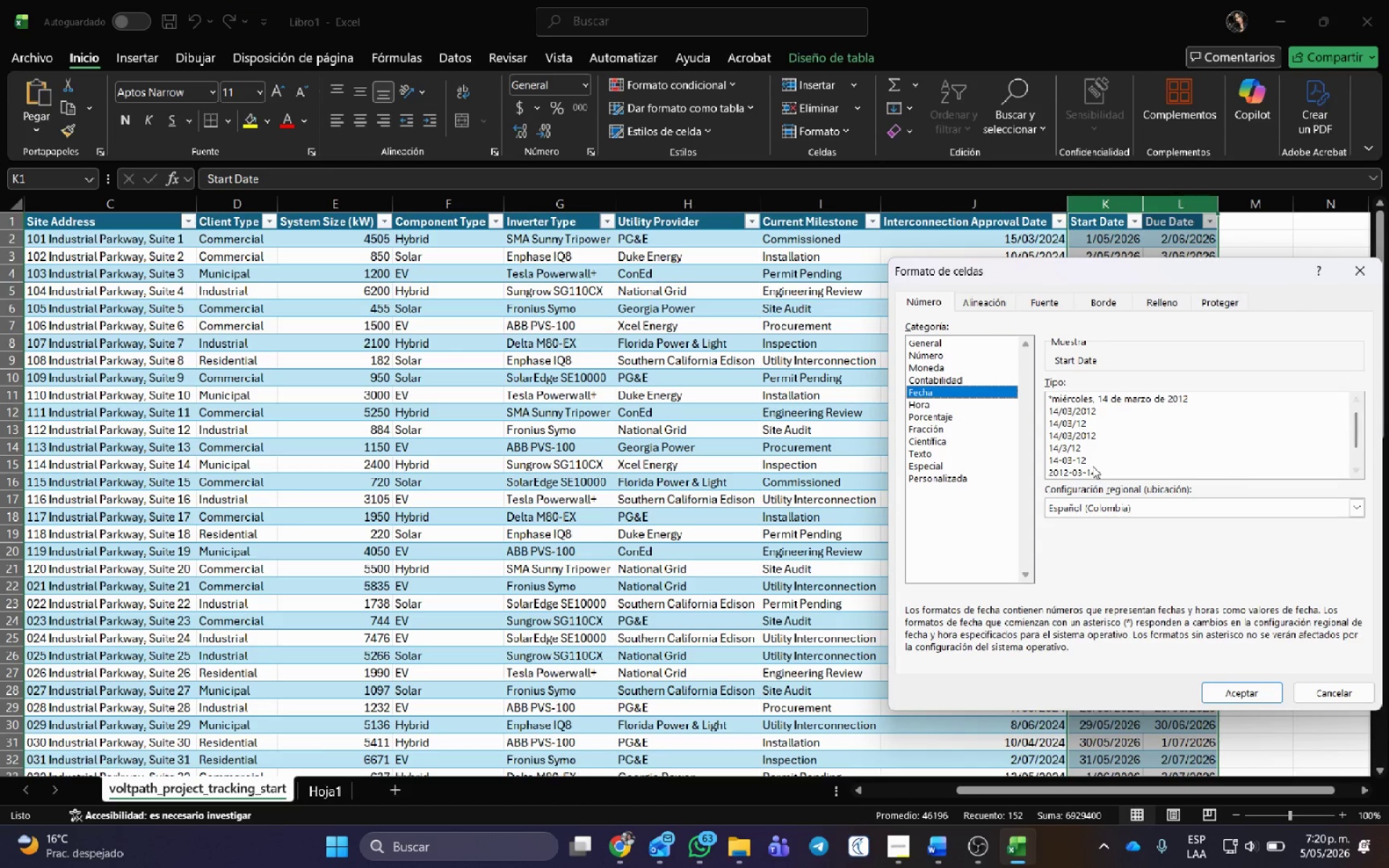 
left_click([1089, 469])
 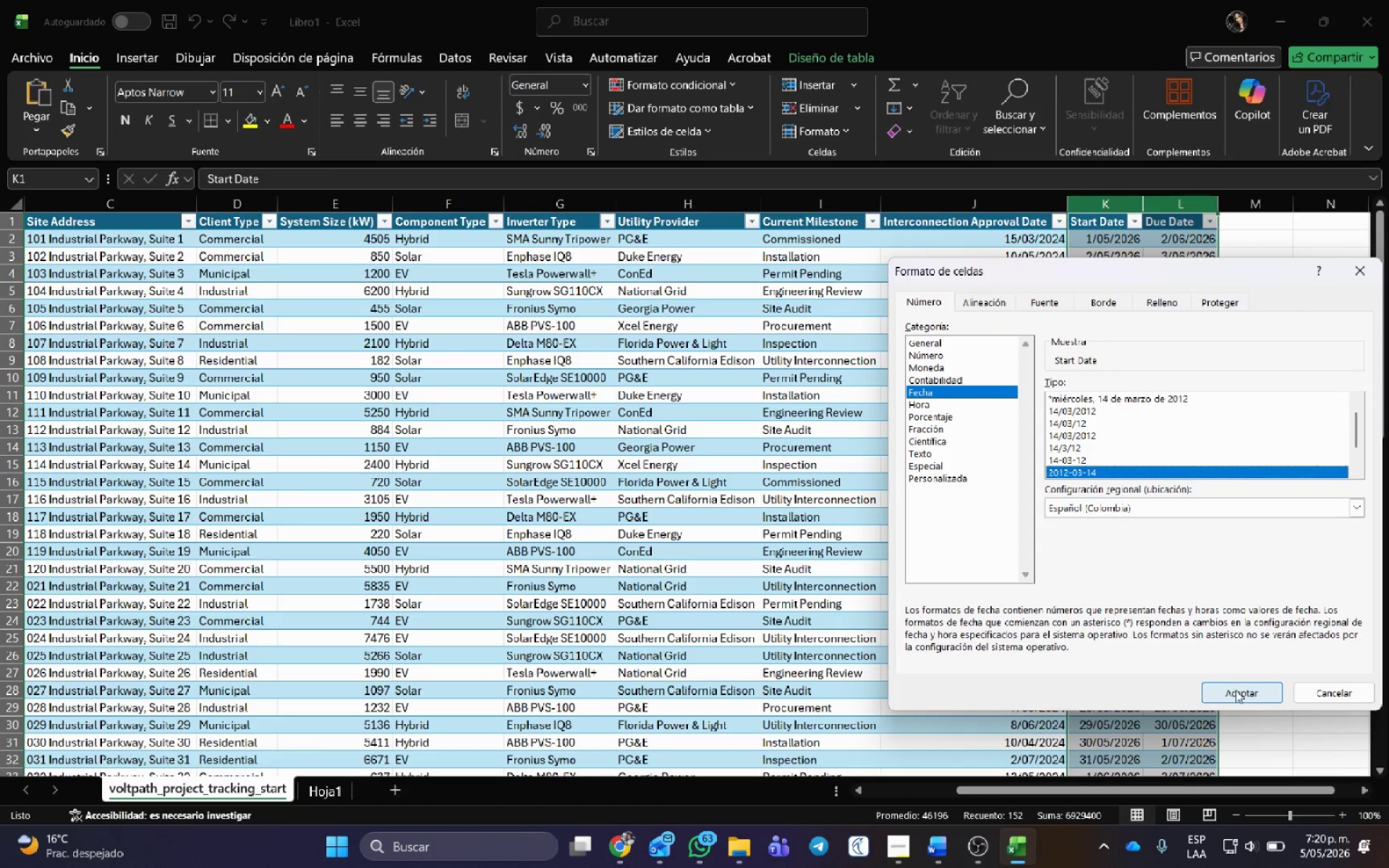 
left_click([1239, 692])
 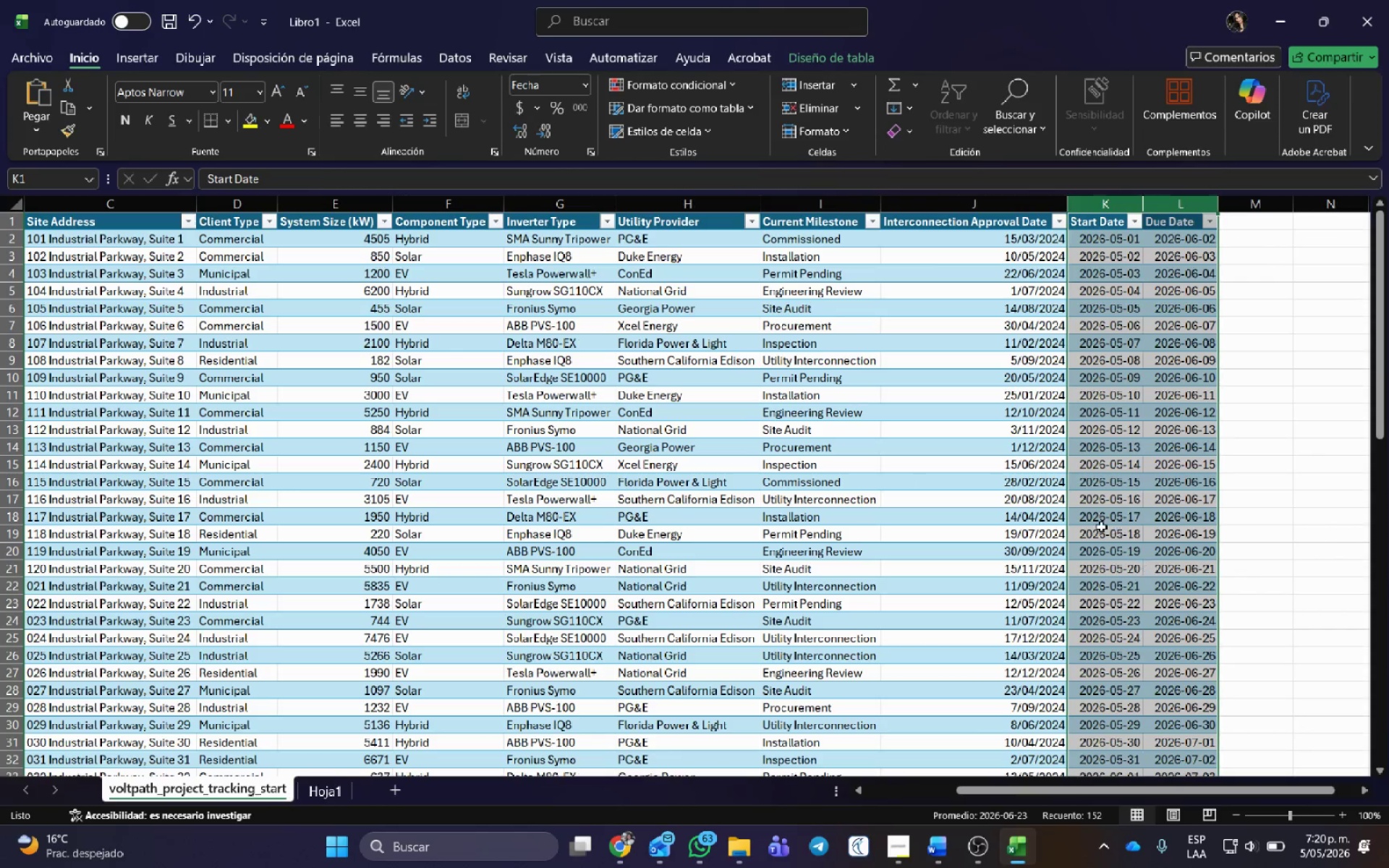 
left_click([1097, 529])
 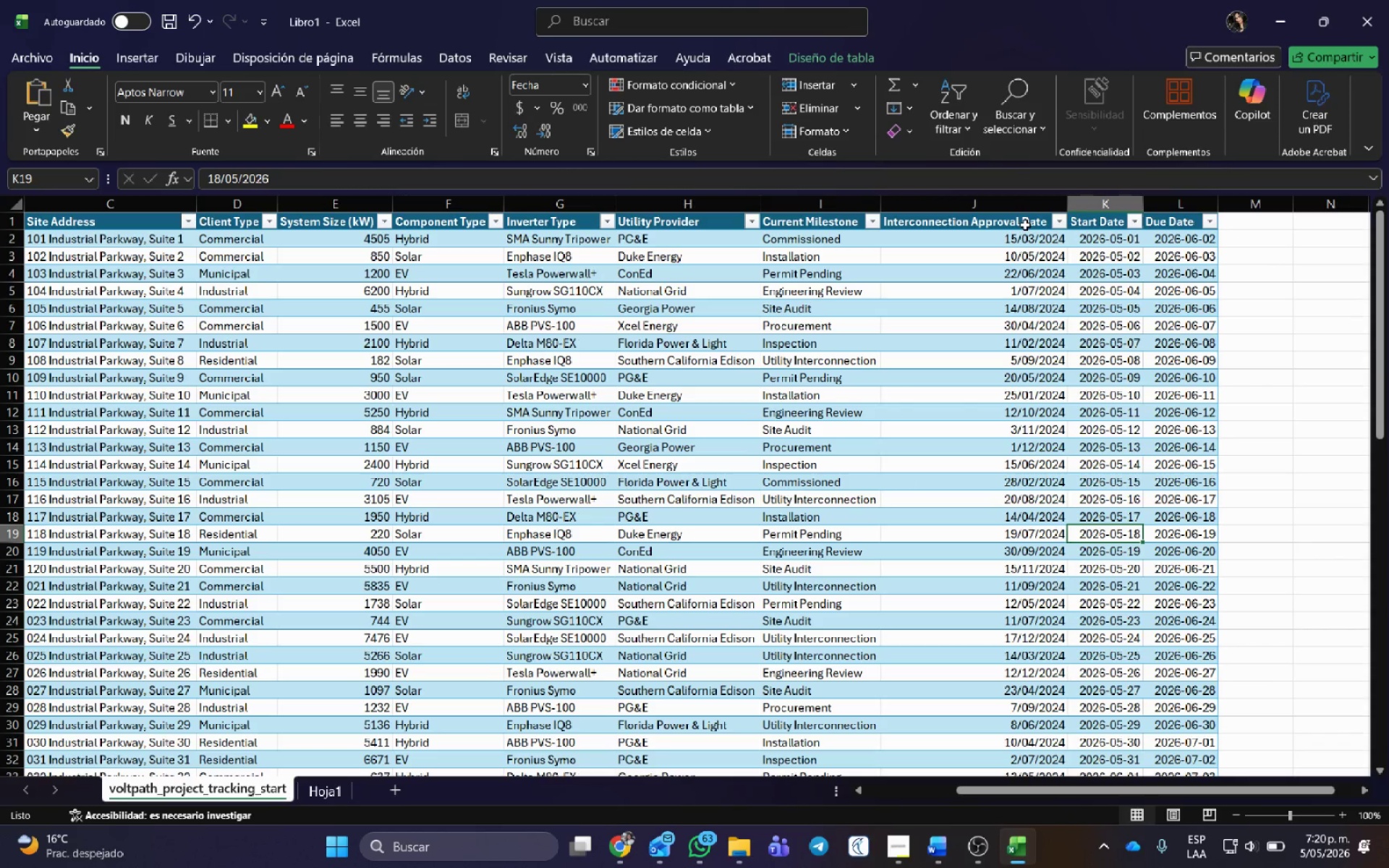 
wait(6.02)
 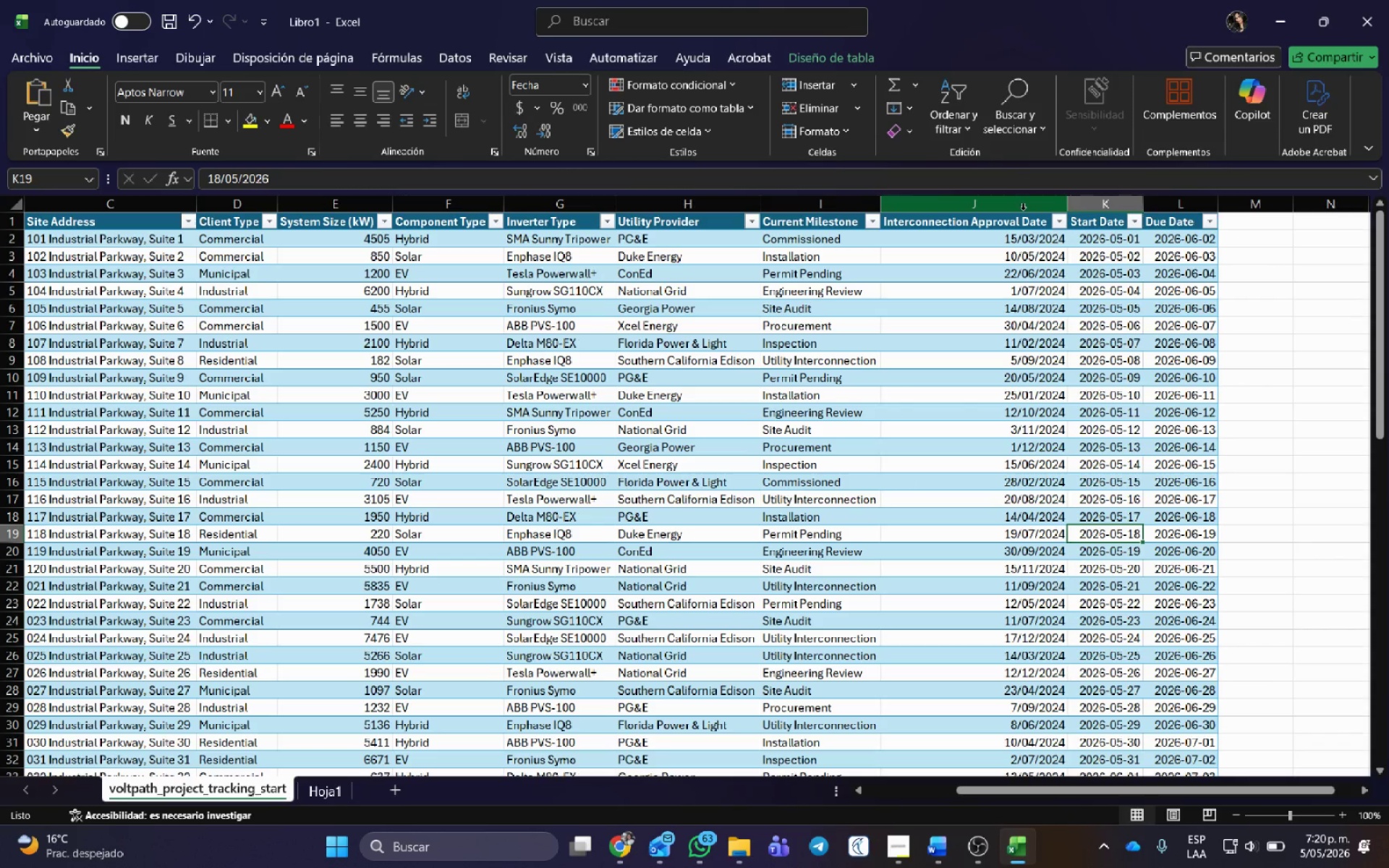 
left_click([808, 224])
 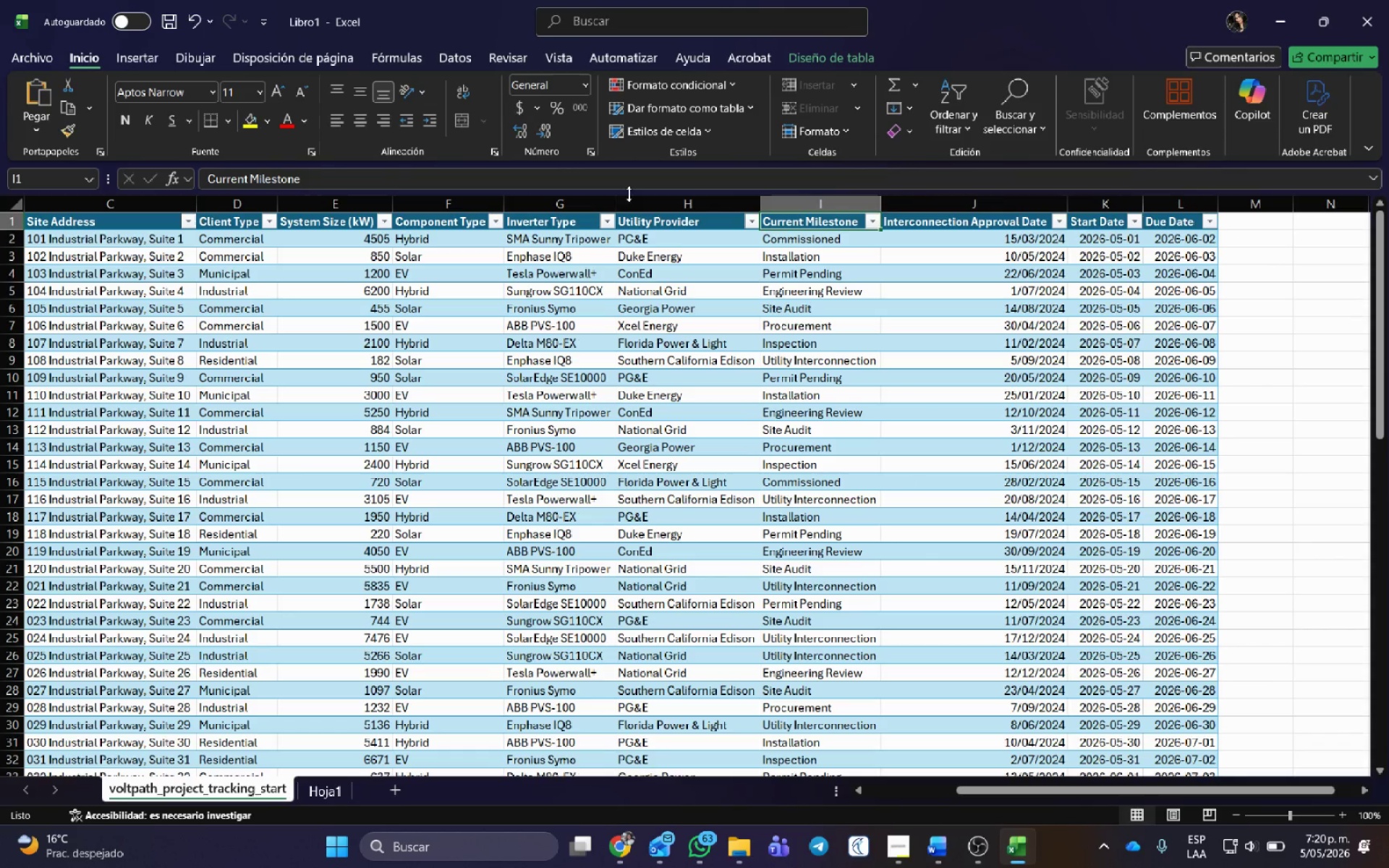 
left_click([673, 197])
 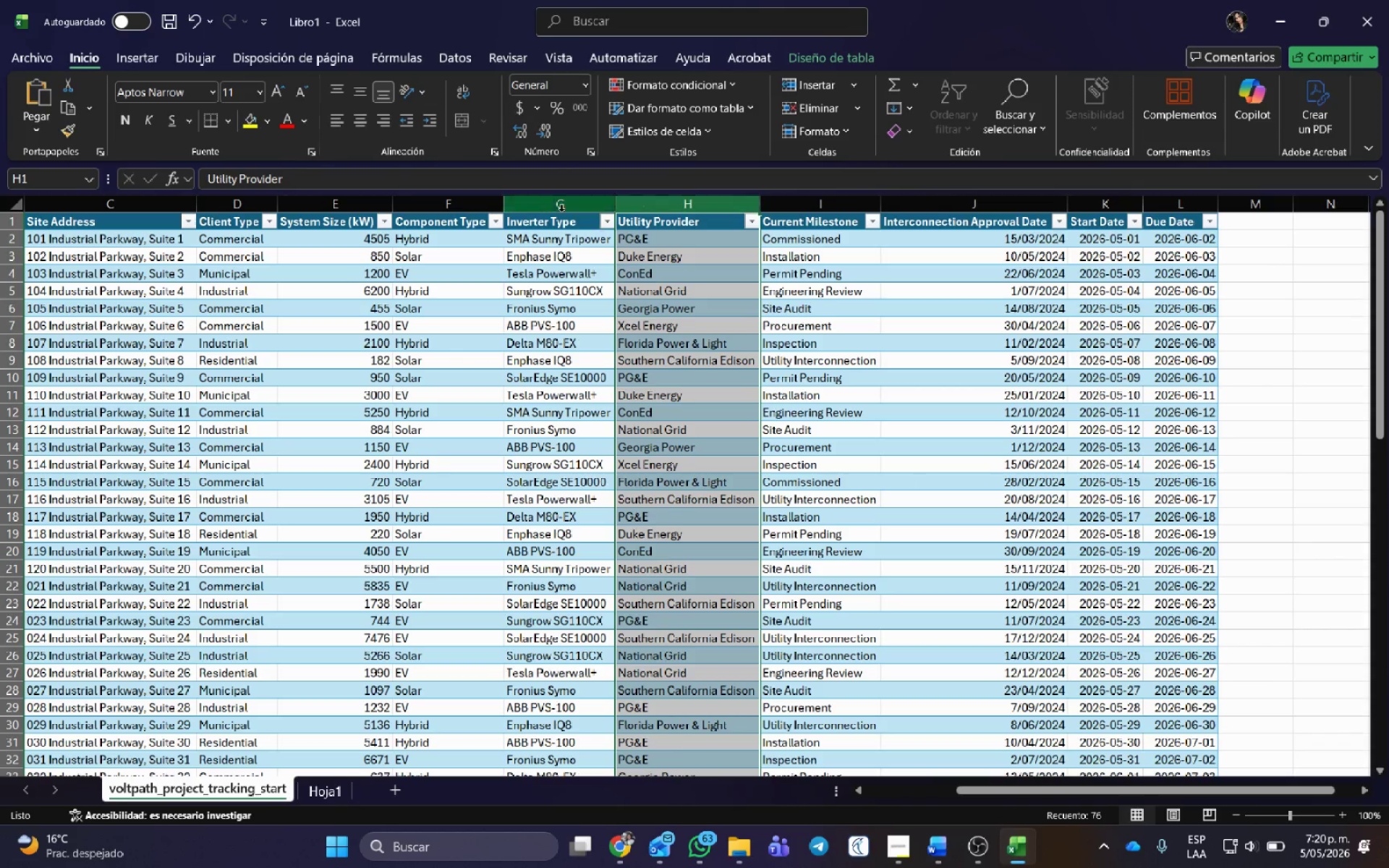 
left_click([550, 206])
 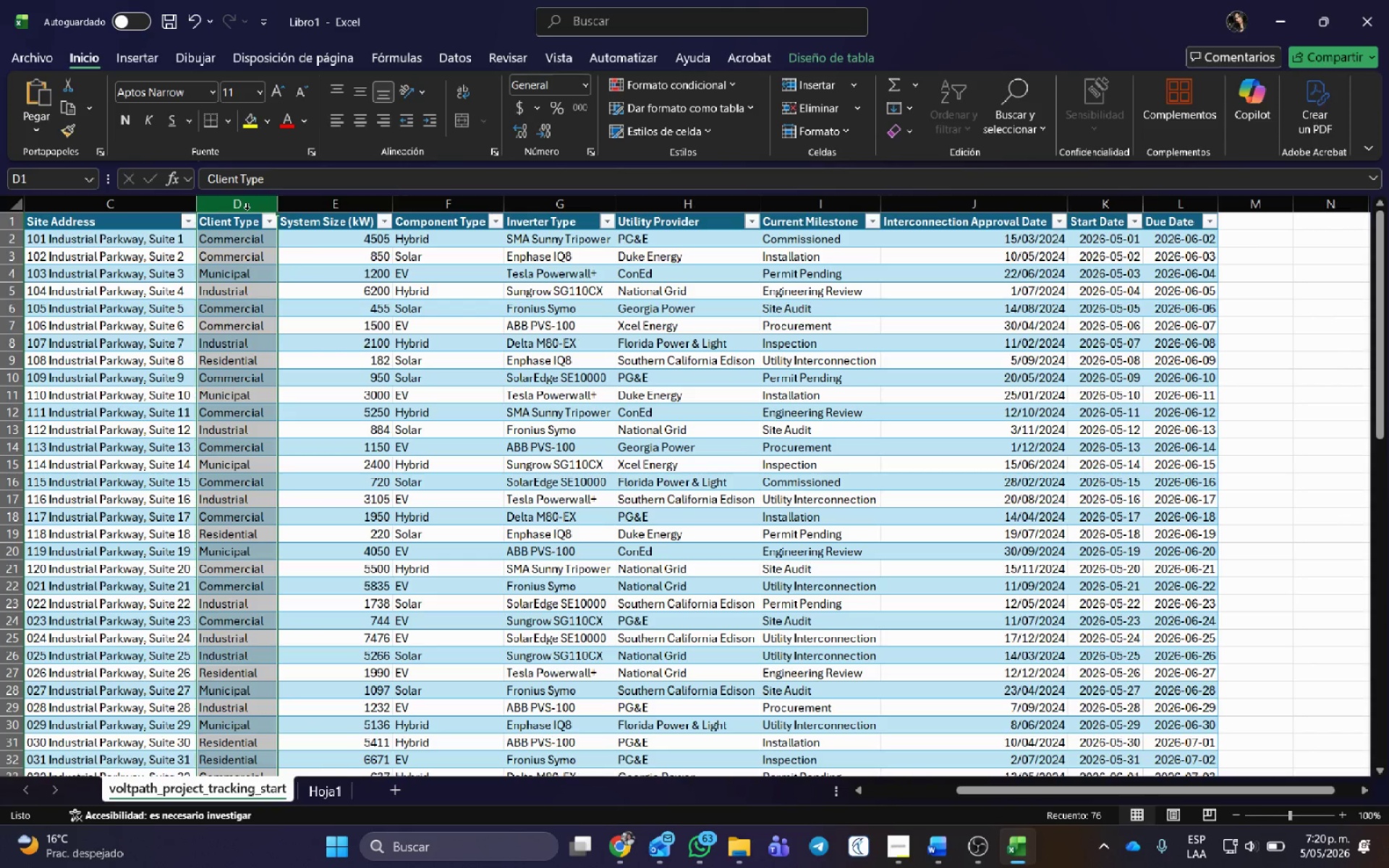 
key(ArrowLeft)
 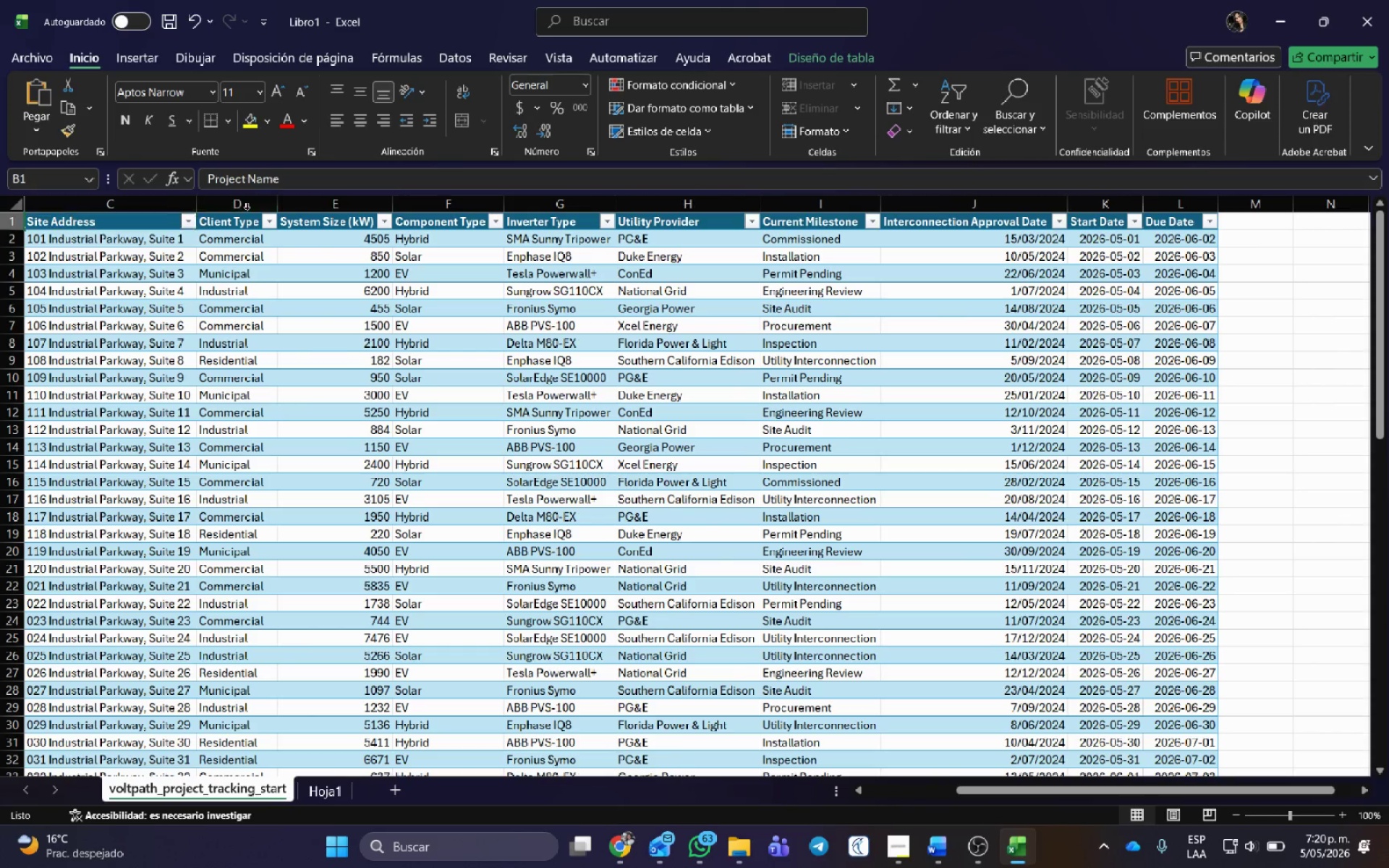 
key(ArrowLeft)
 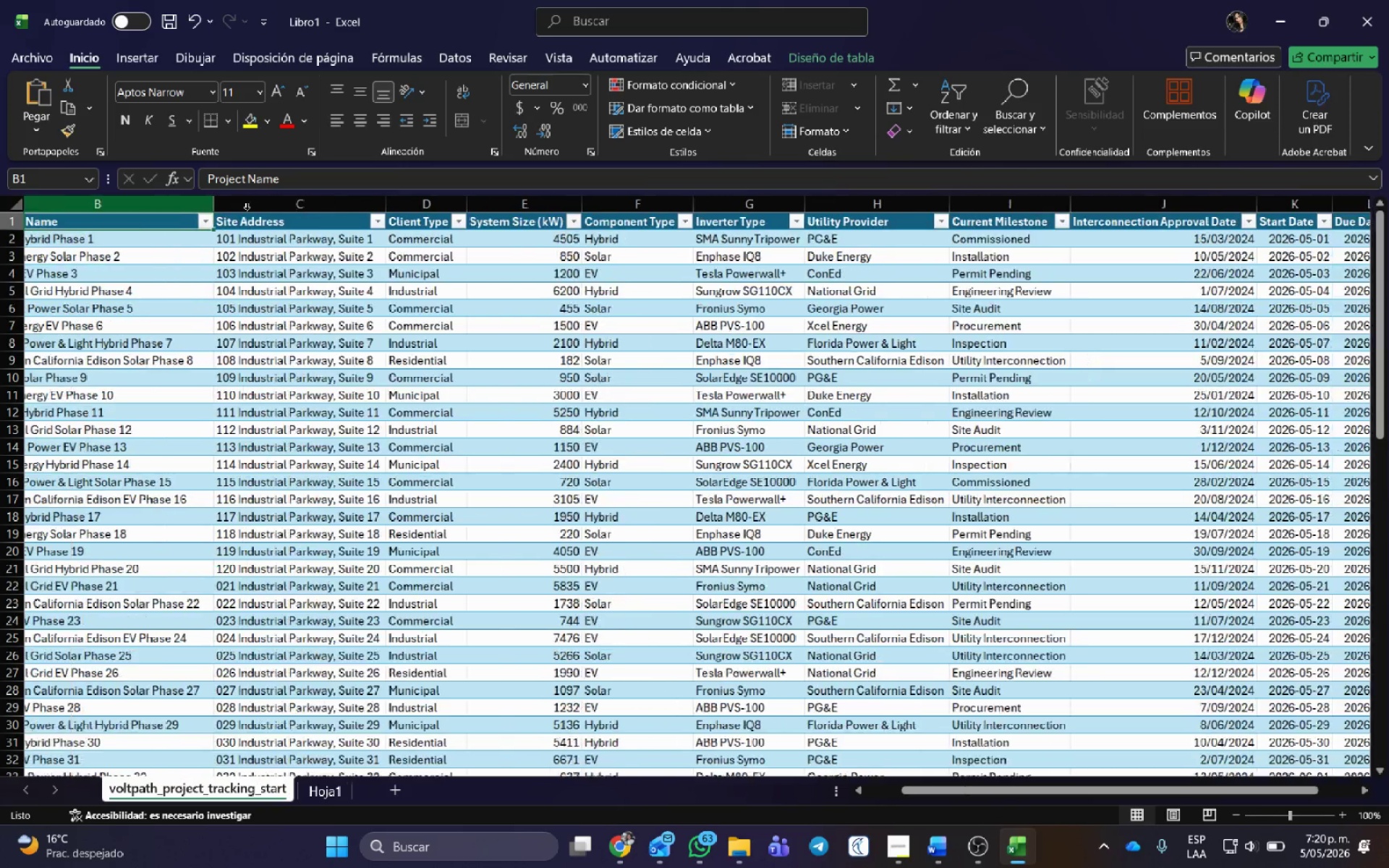 
key(ArrowLeft)
 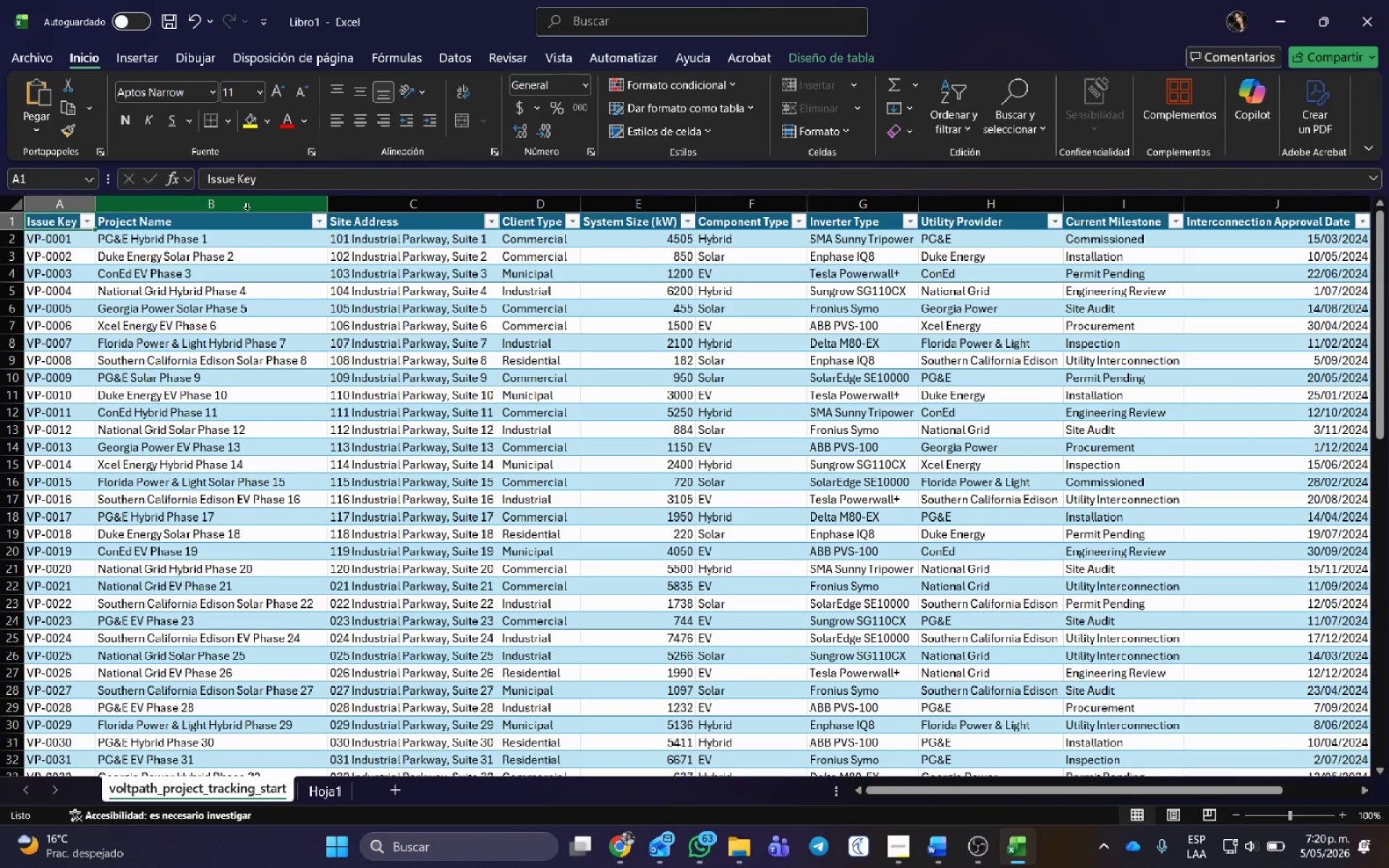 
key(ArrowLeft)
 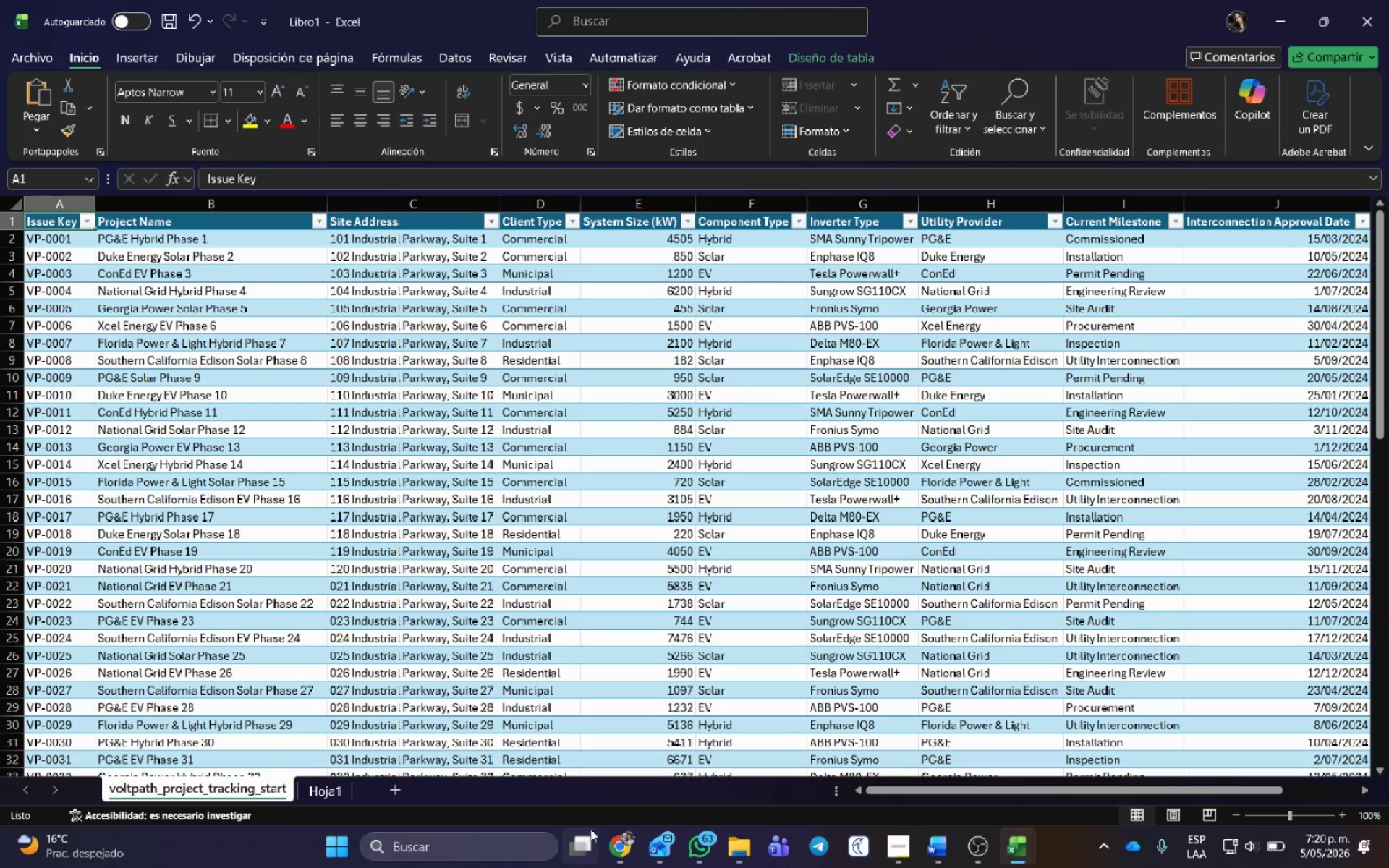 
left_click([632, 837])
 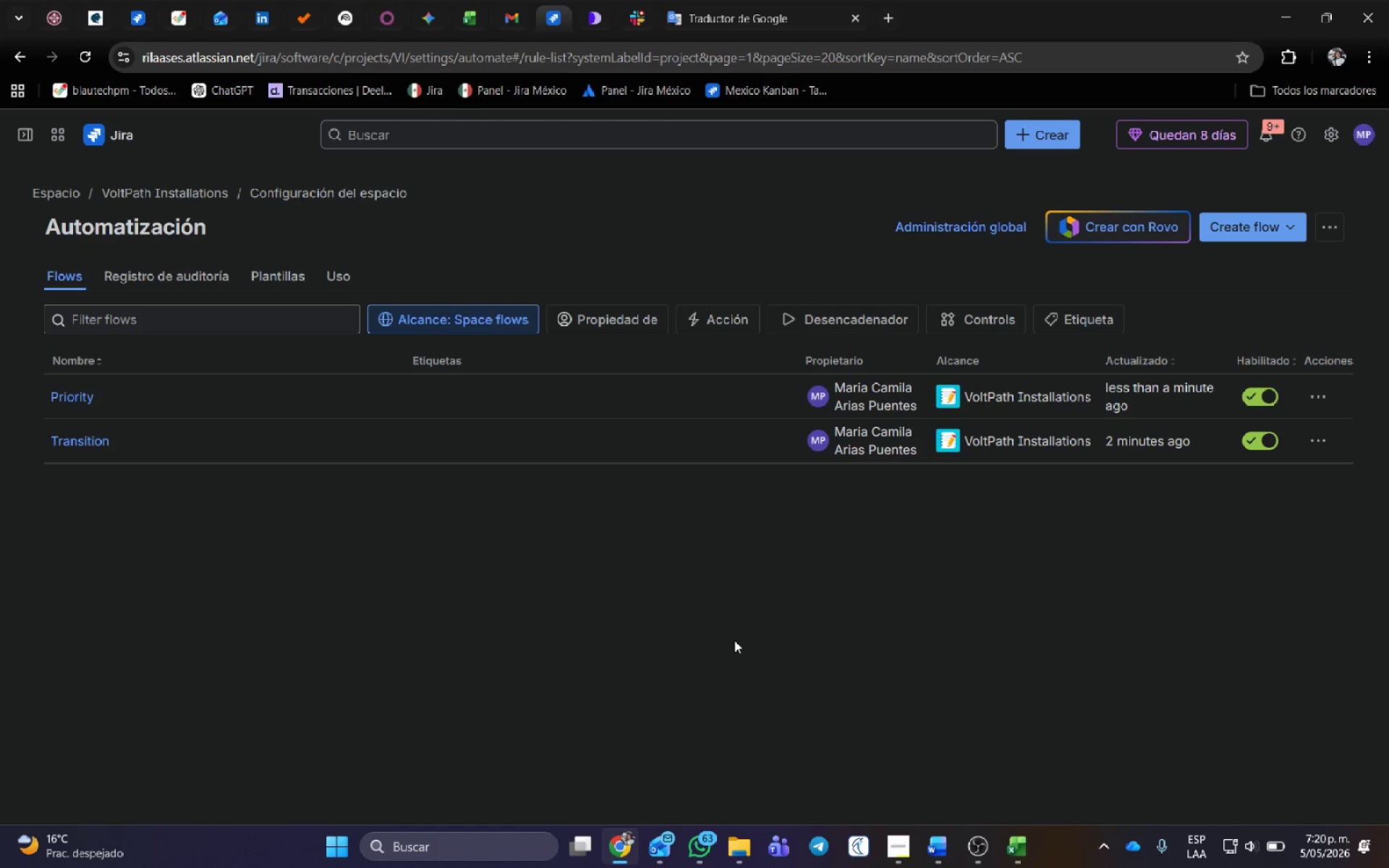 
key(Alt+AltLeft)
 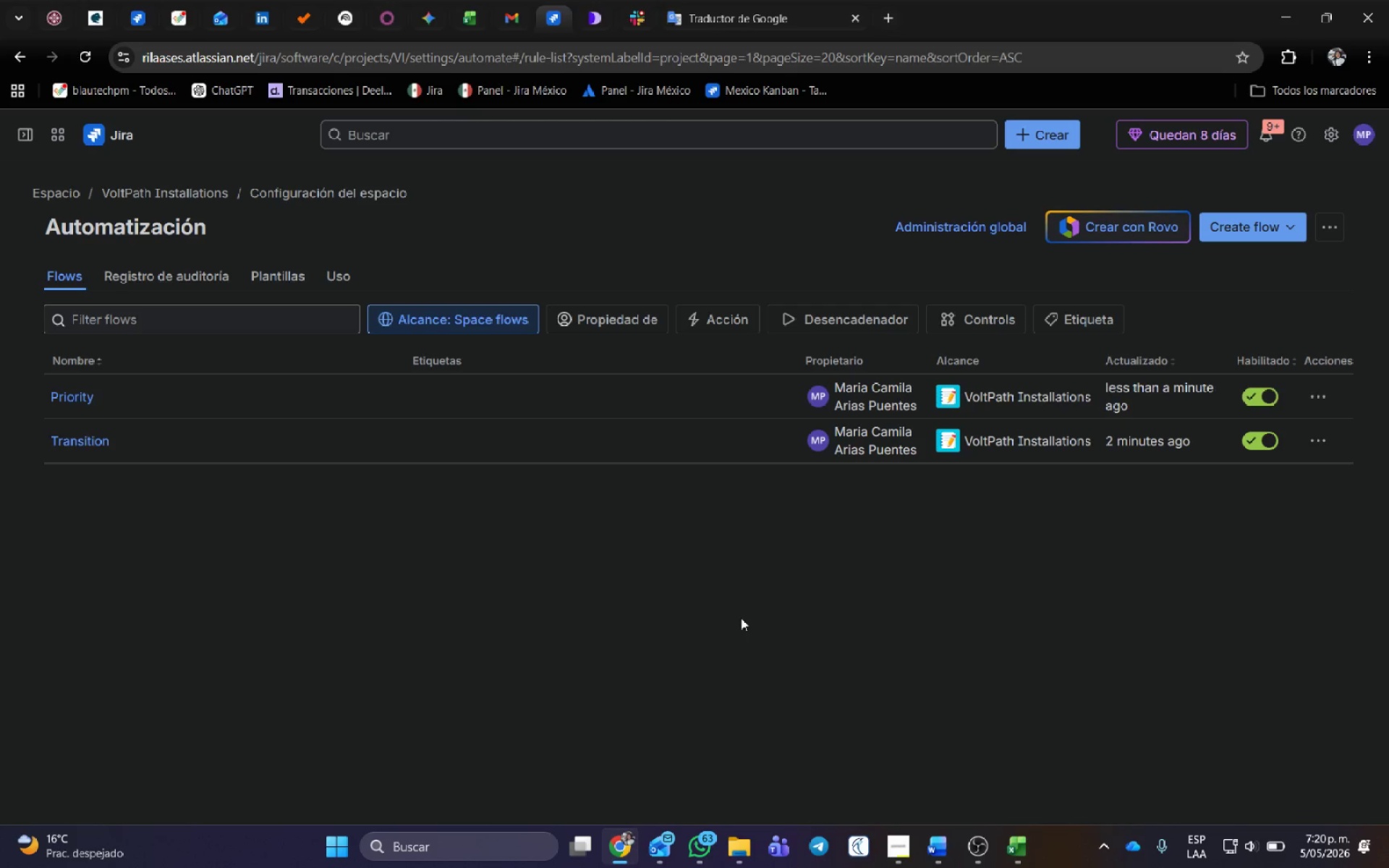 
key(Alt+Tab)
 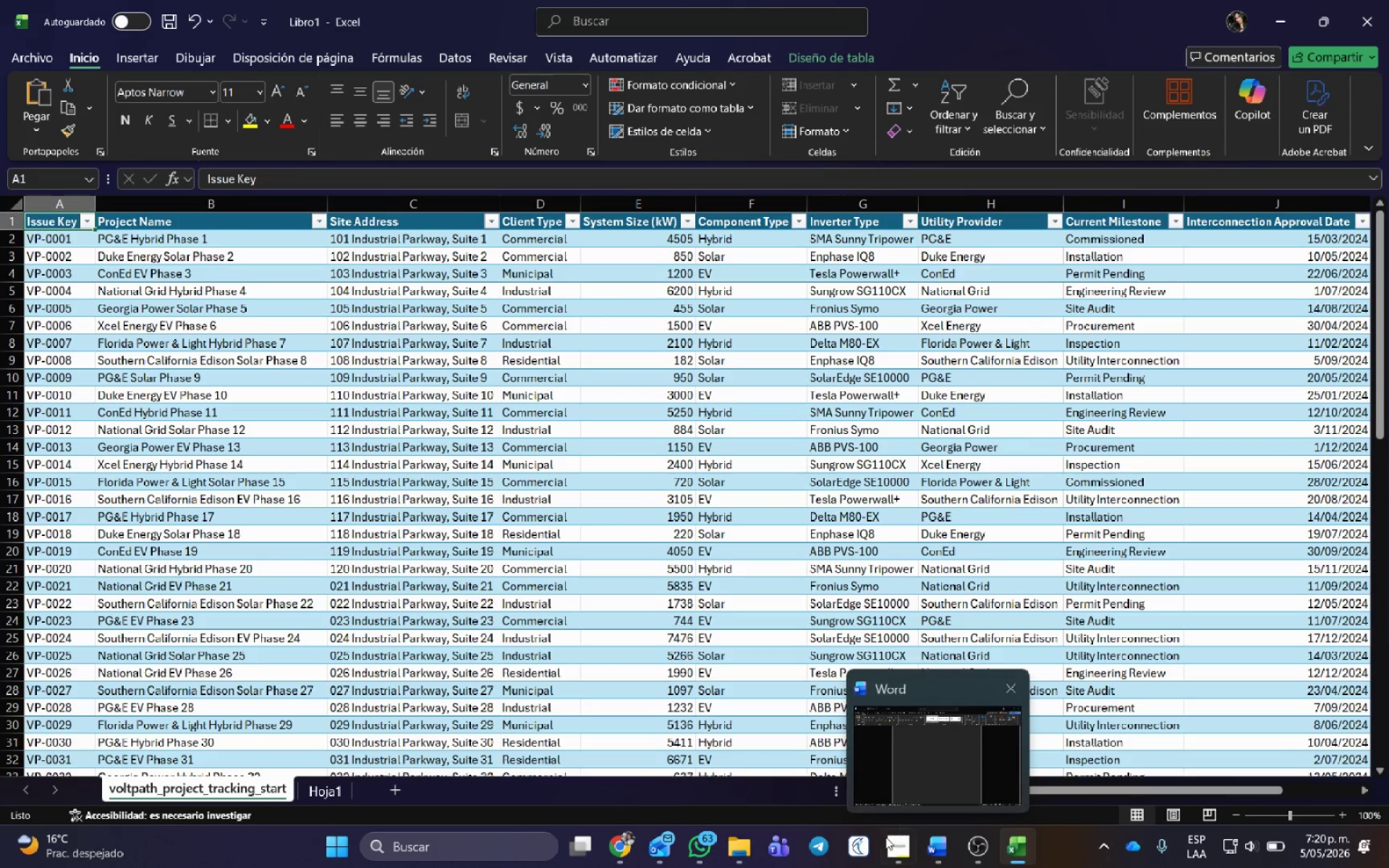 
left_click([896, 757])